 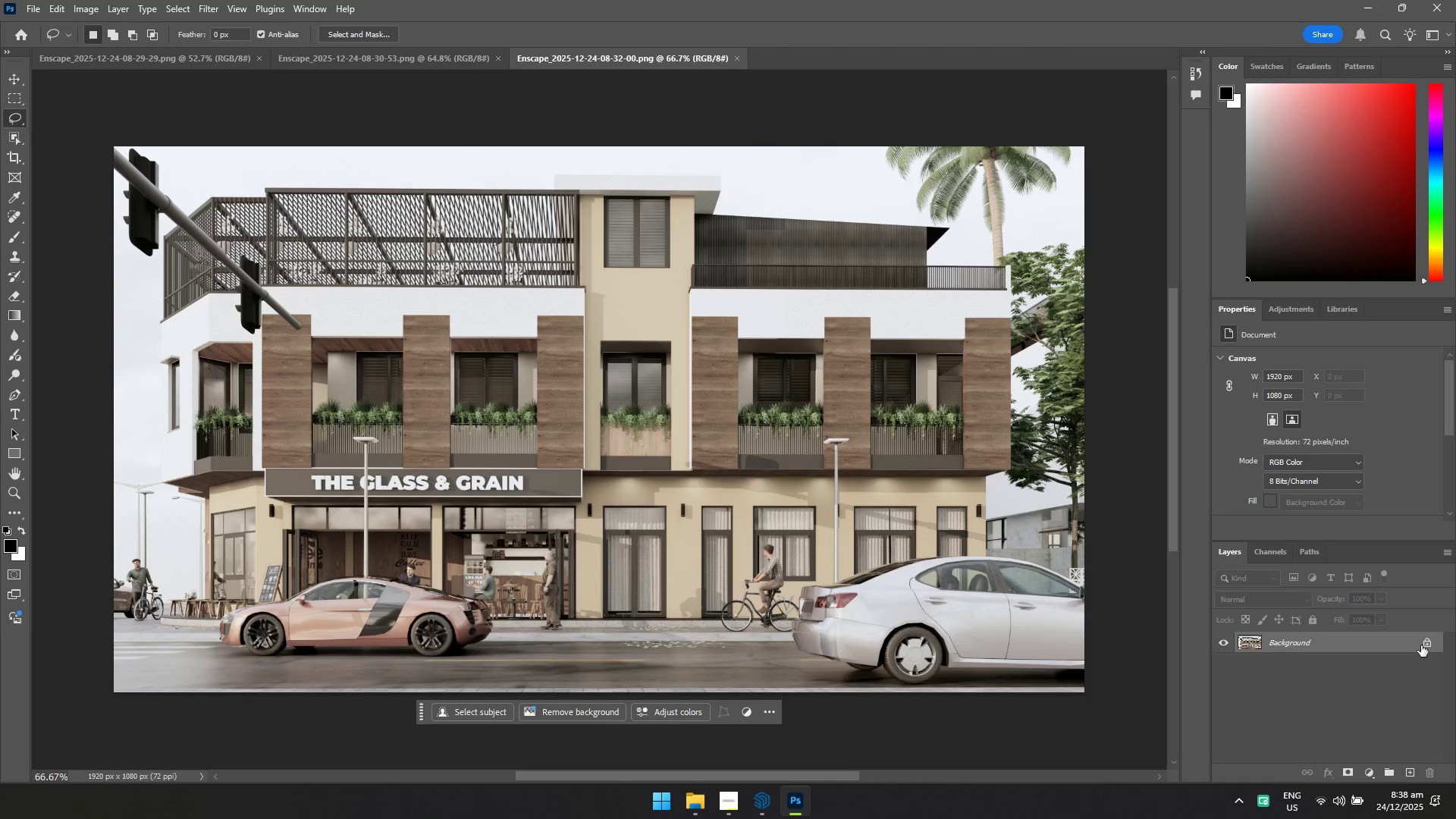 
key(Control+Shift+A)
 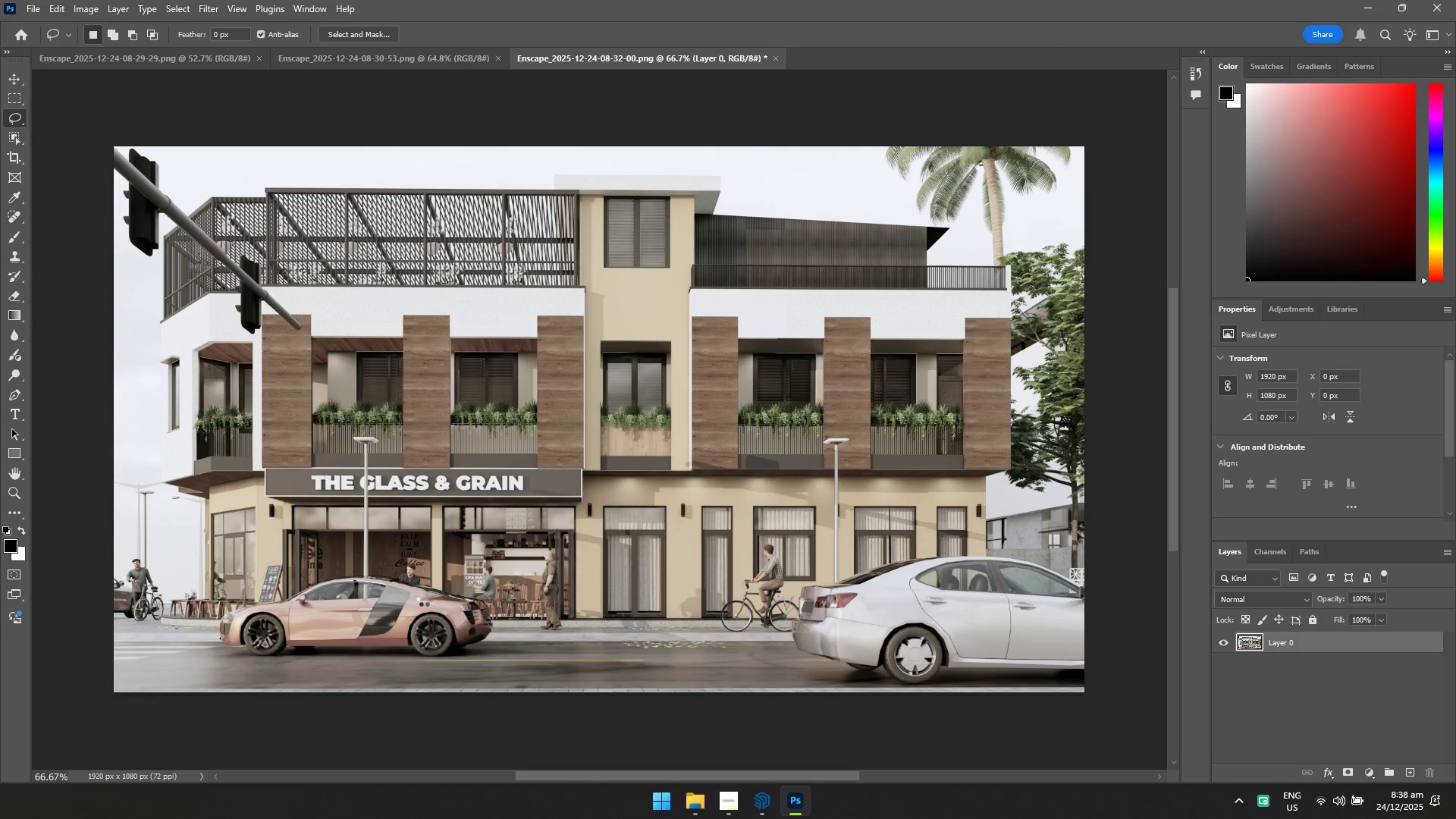 
hold_key(key=ControlLeft, duration=1.01)
 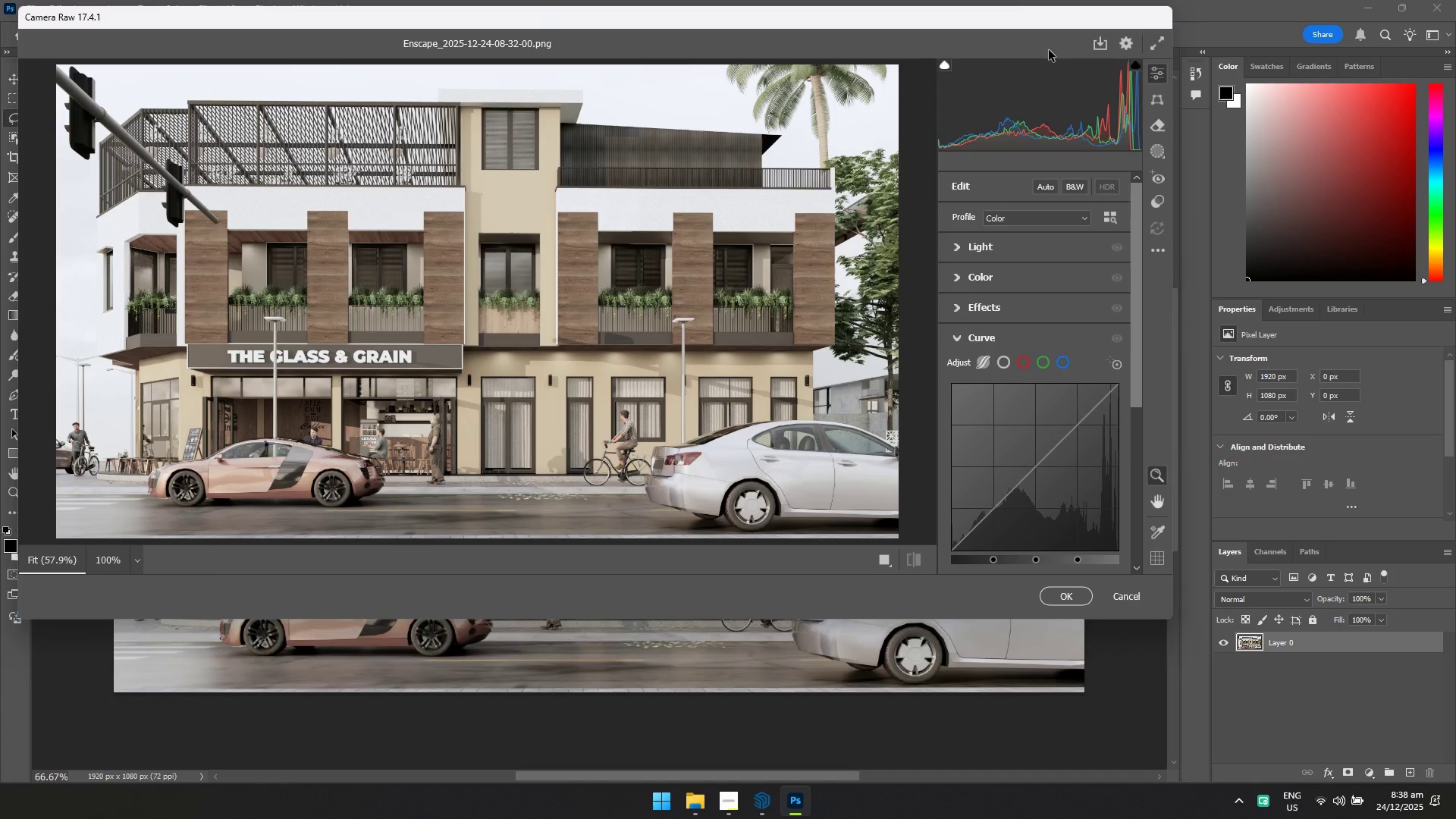 
hold_key(key=Space, duration=0.8)
 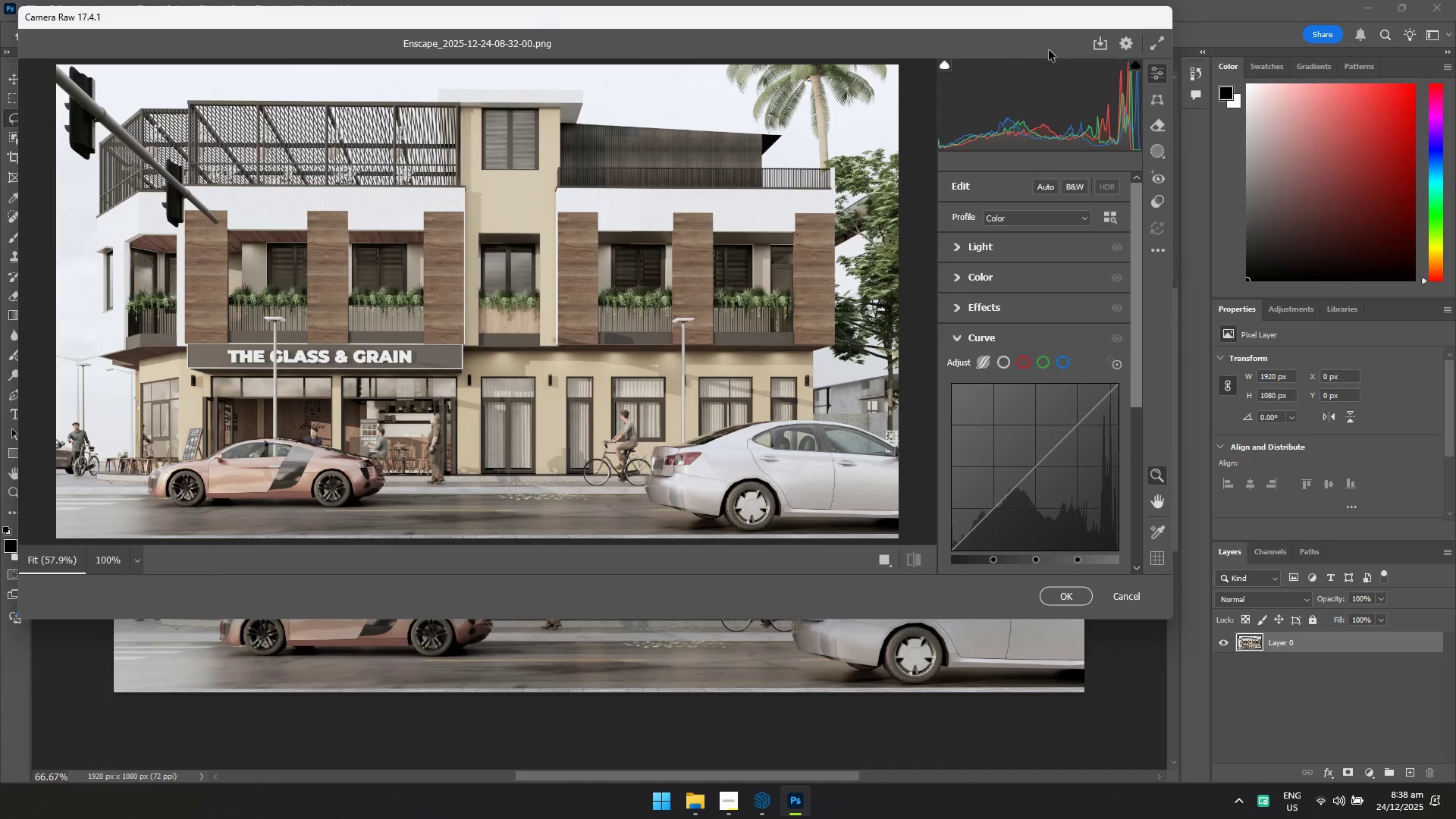 
left_click_drag(start_coordinate=[249, 641], to_coordinate=[266, 646])
 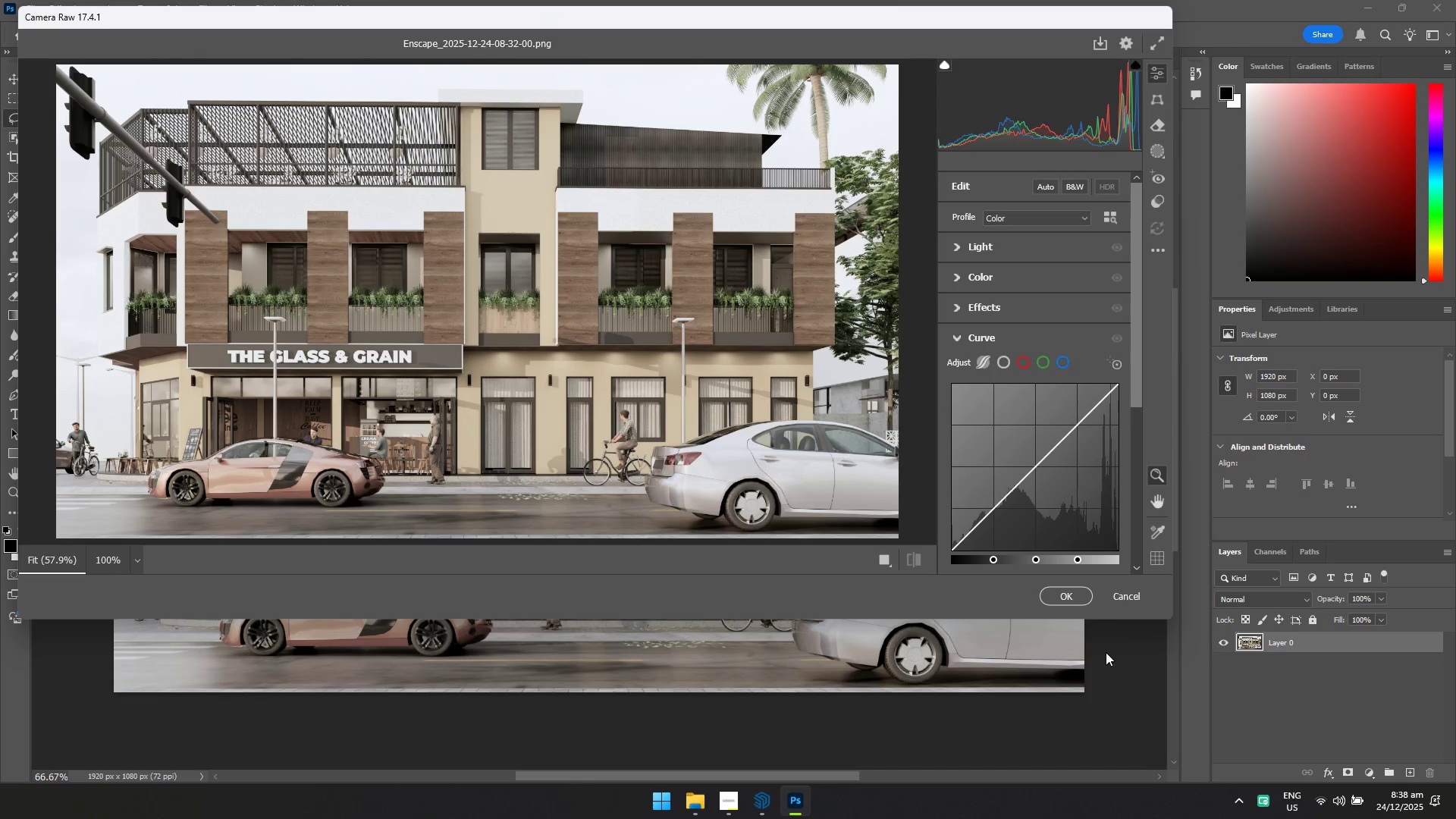 
left_click([1117, 595])
 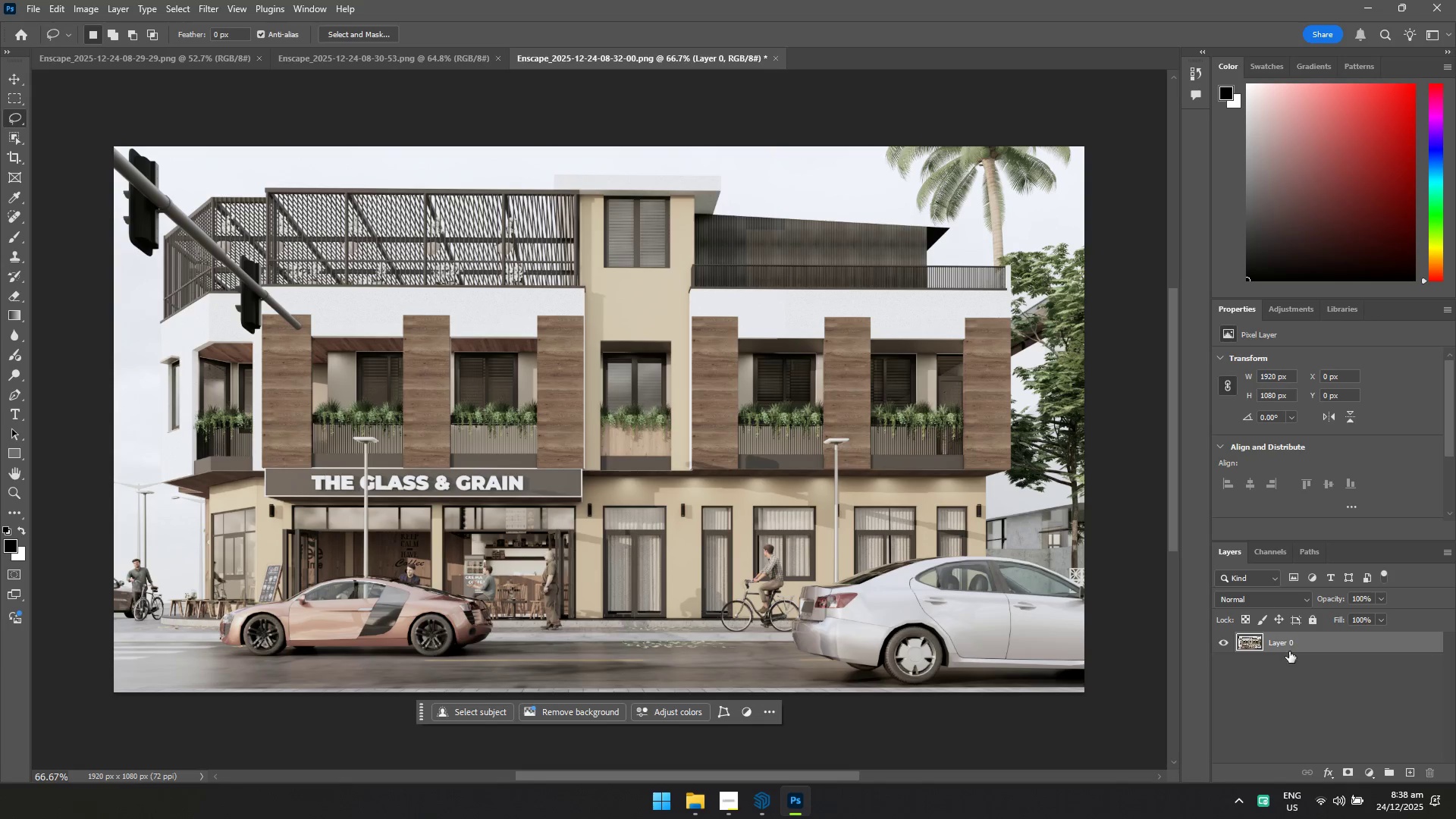 
key(Control+J)
 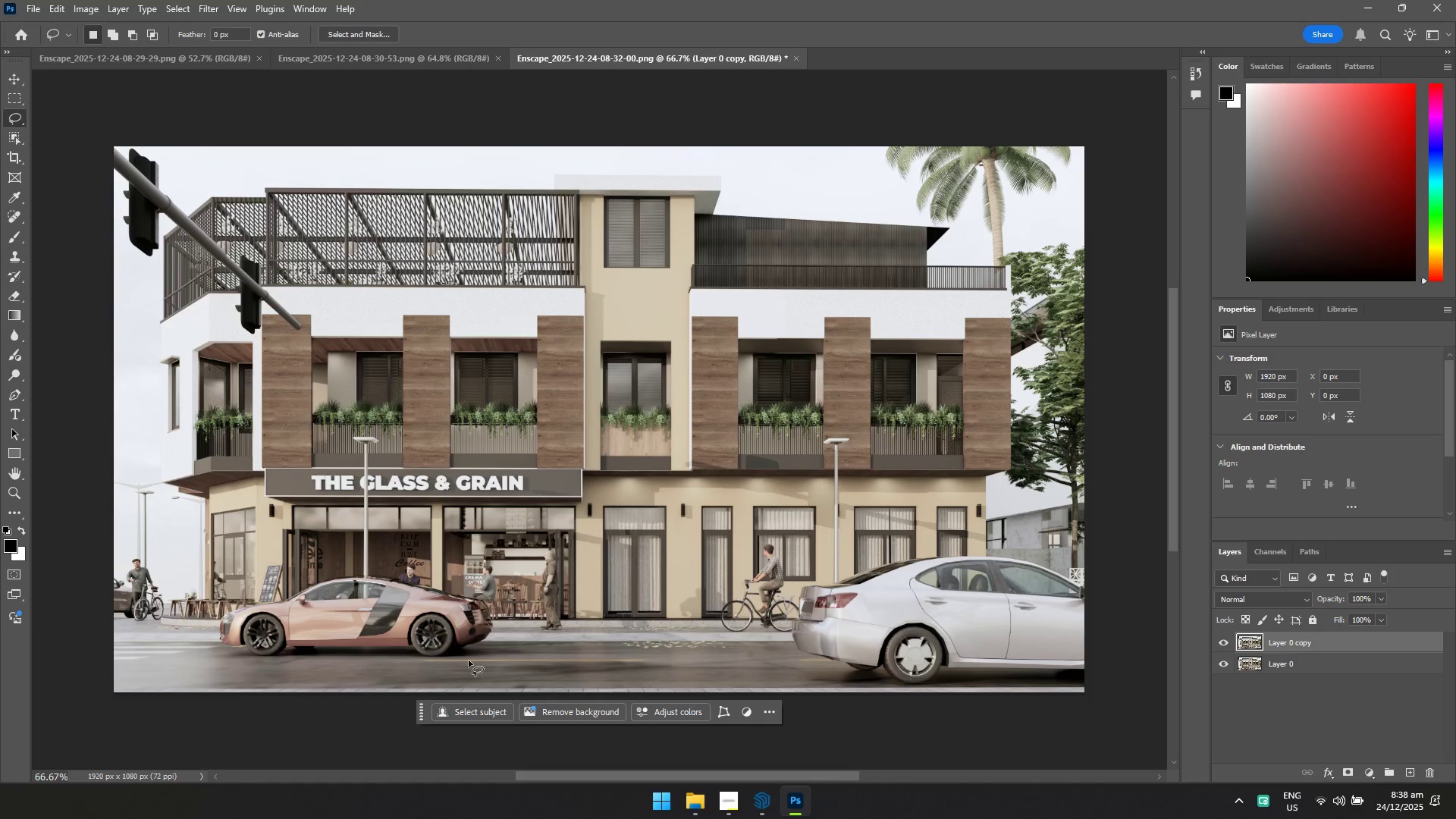 
hold_key(key=ControlLeft, duration=0.61)
 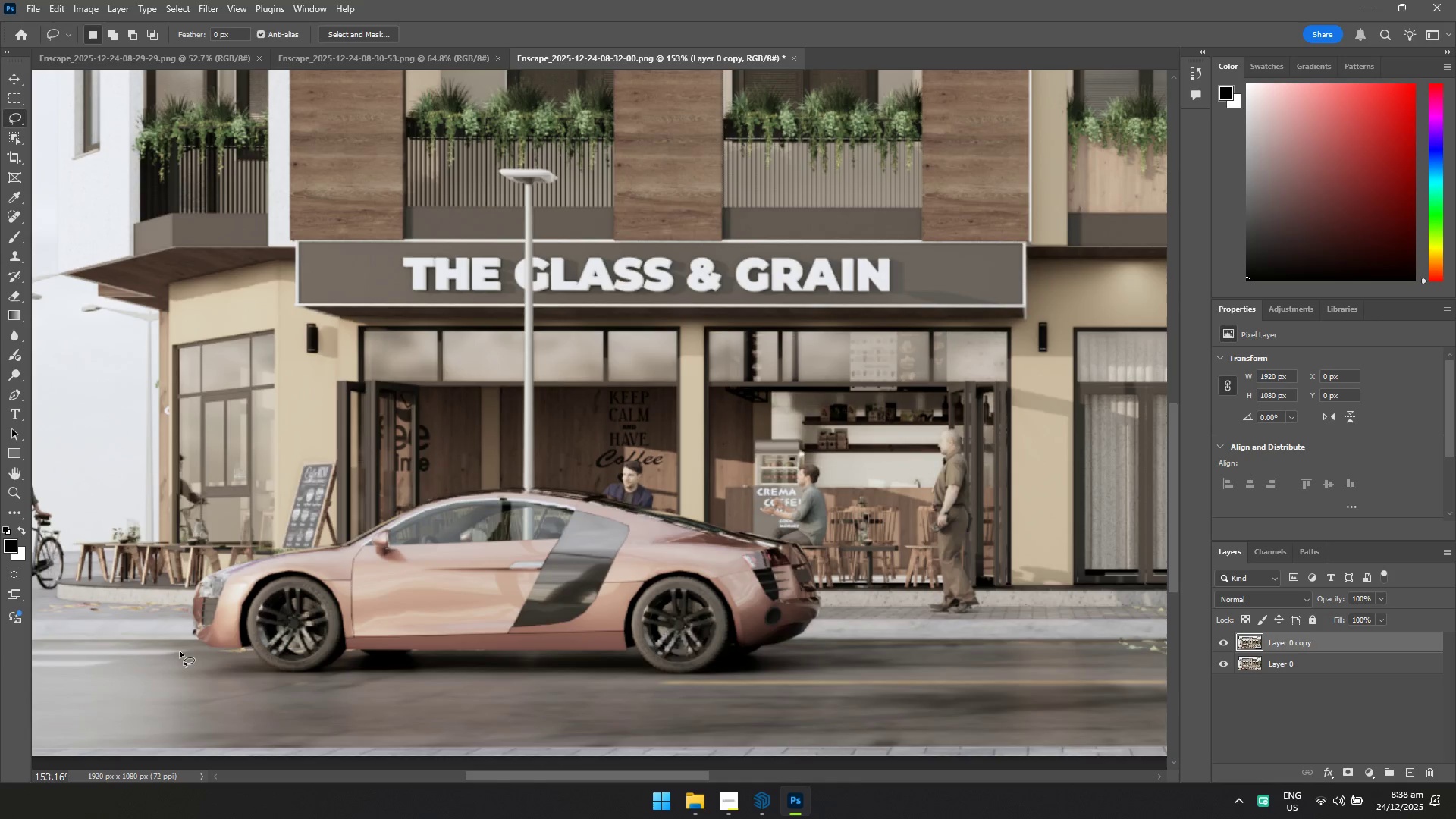 
hold_key(key=Space, duration=0.56)
 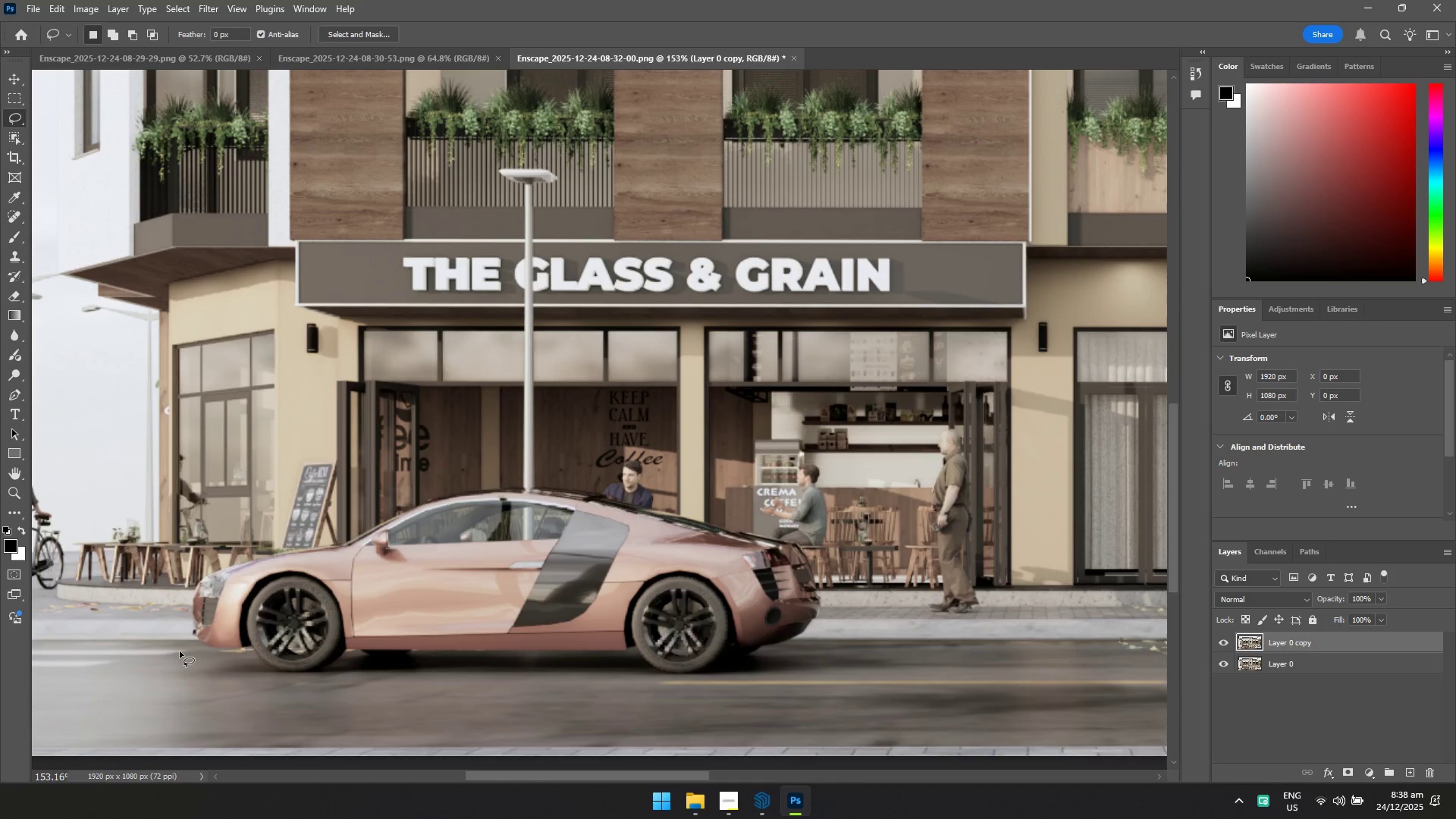 
left_click_drag(start_coordinate=[241, 644], to_coordinate=[296, 648])
 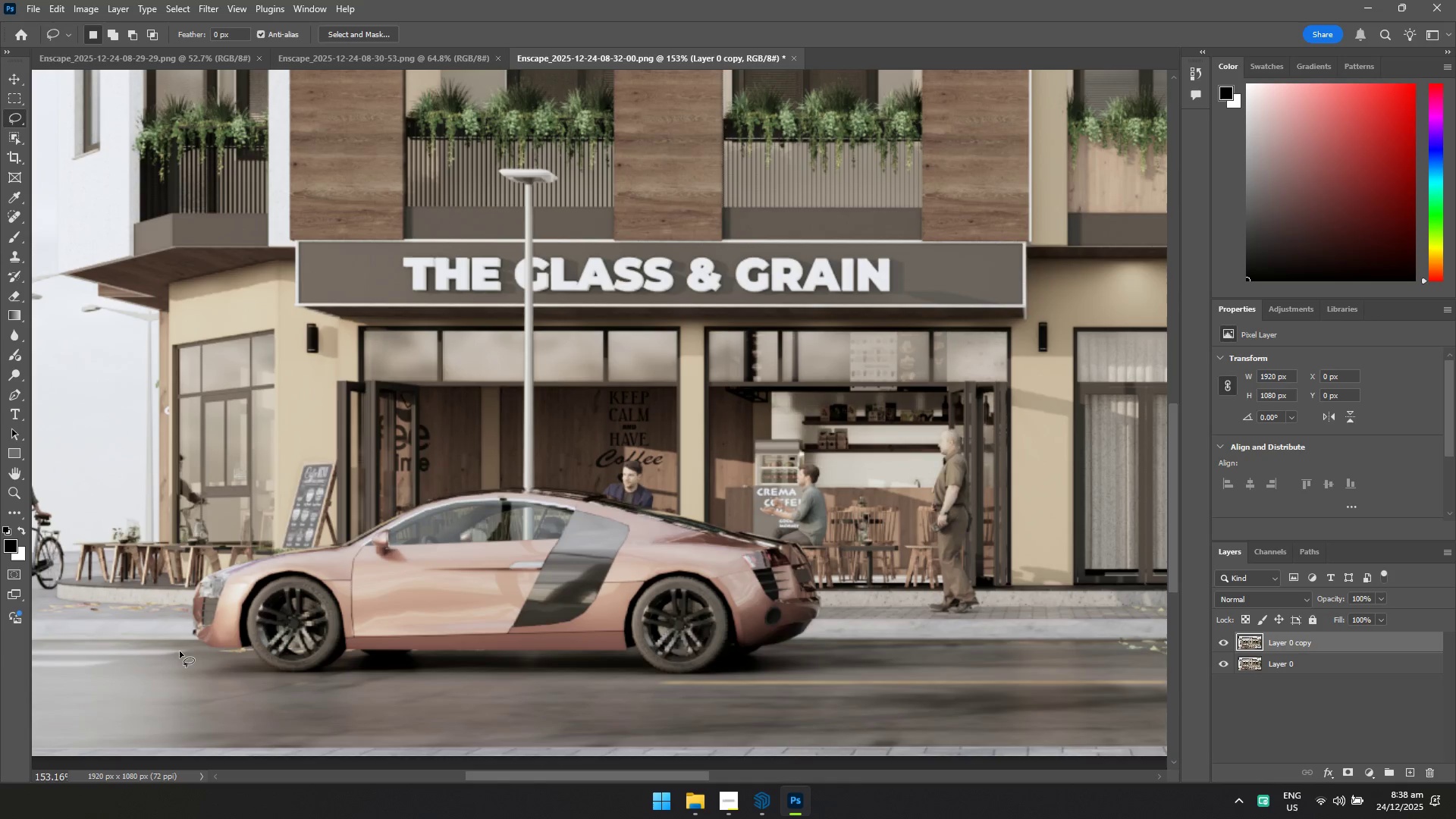 
hold_key(key=Space, duration=9.91)
 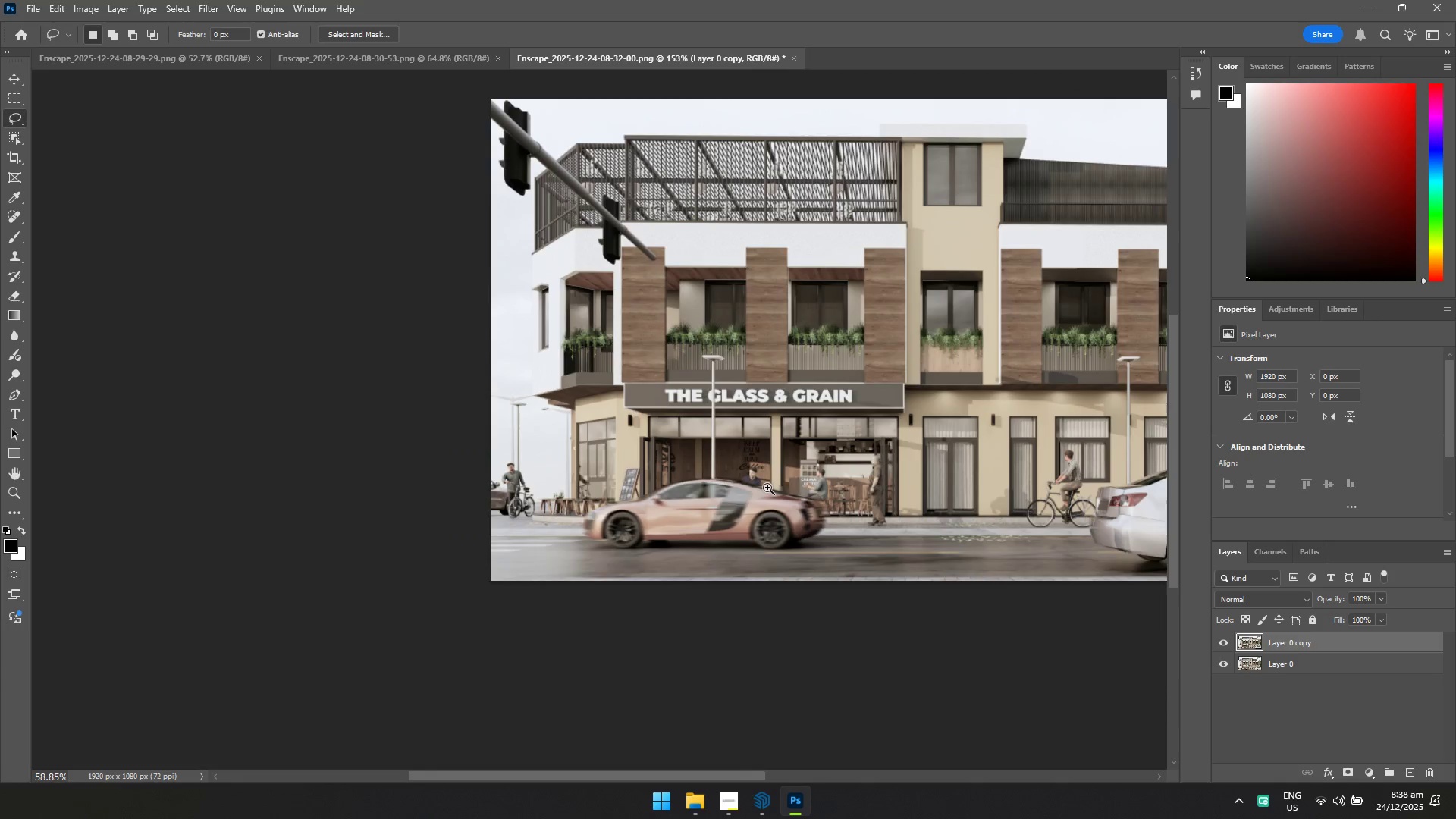 
left_click_drag(start_coordinate=[180, 651], to_coordinate=[174, 641])
 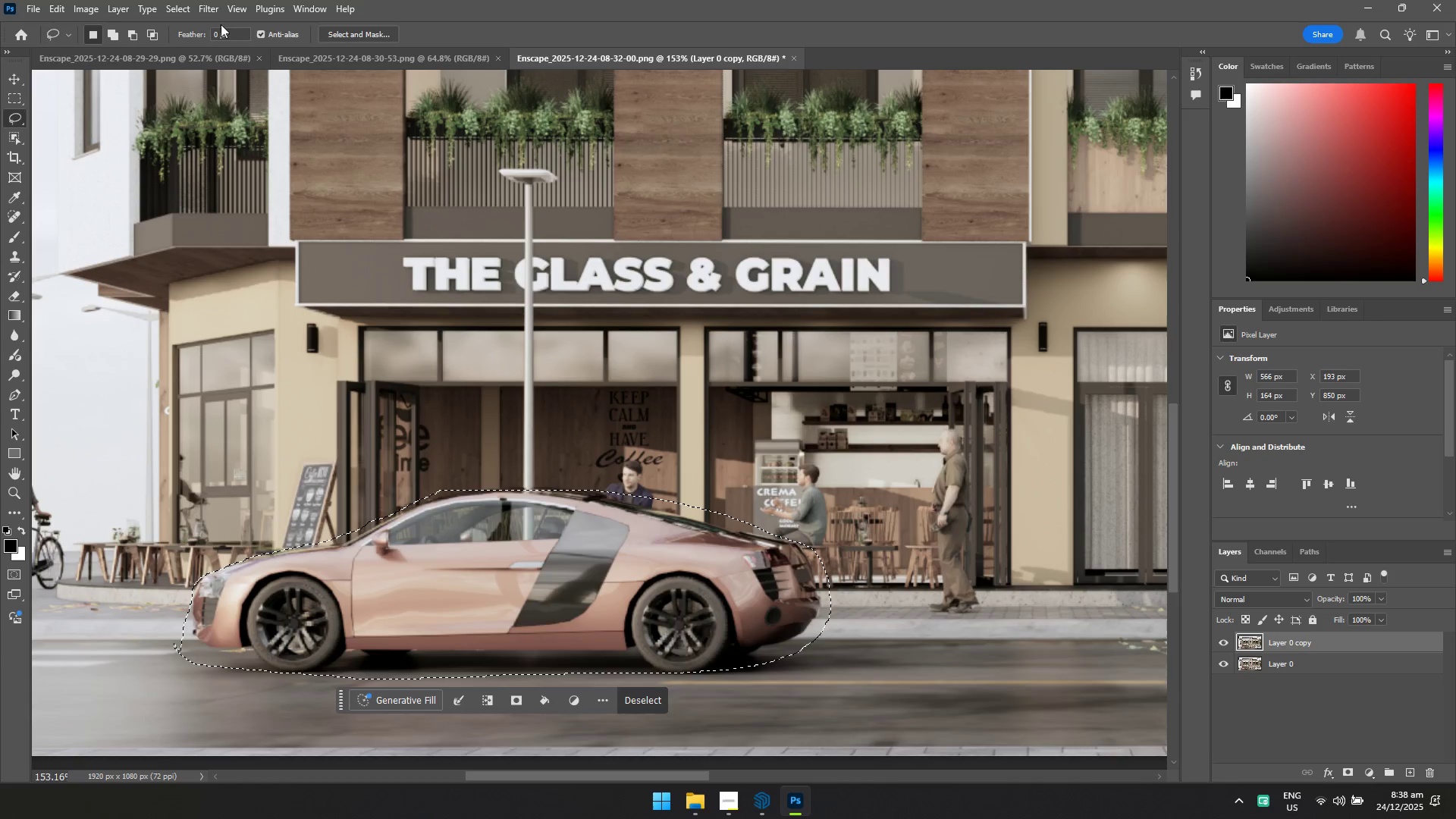 
left_click([205, 8])
 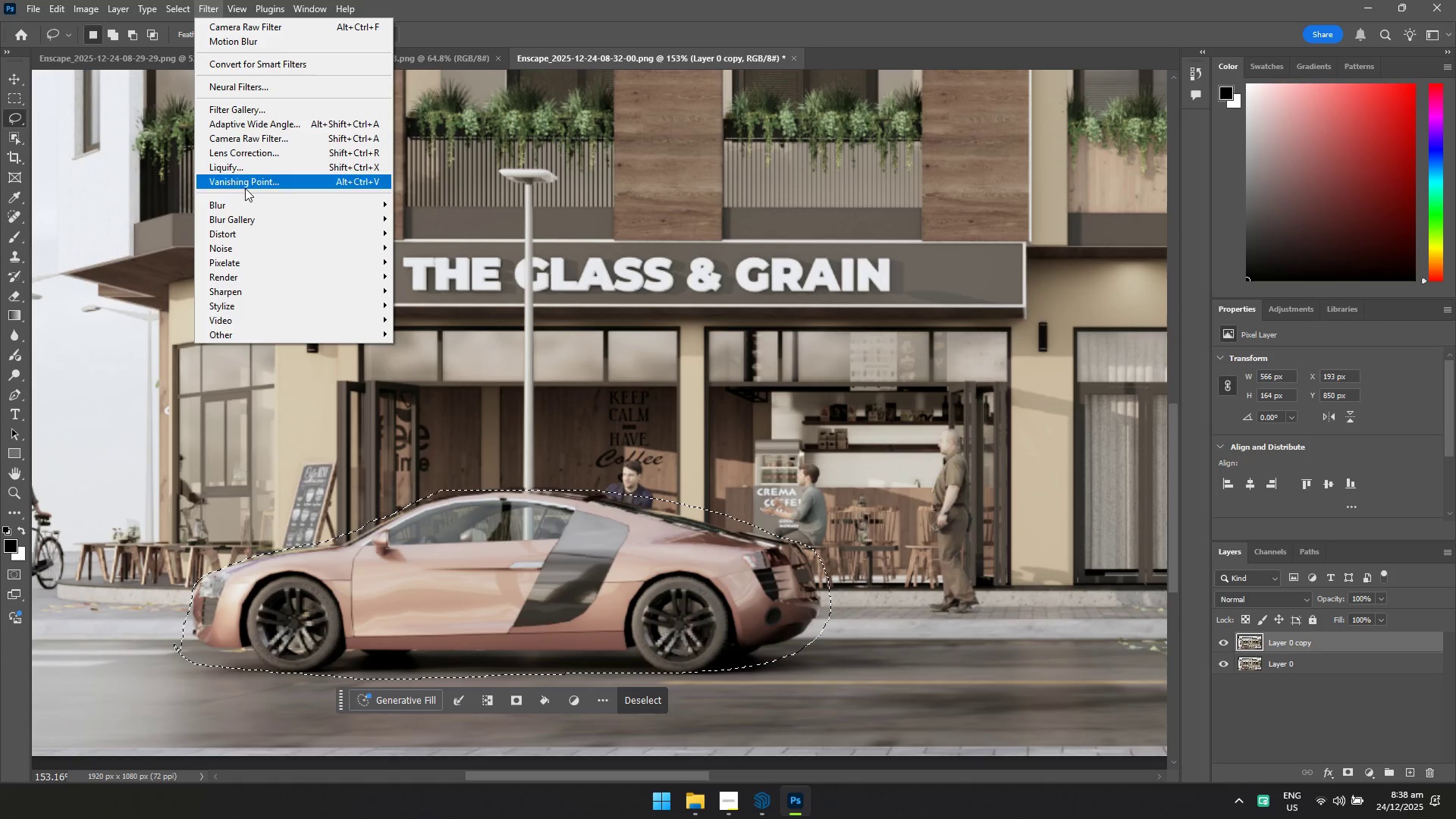 
left_click([244, 202])
 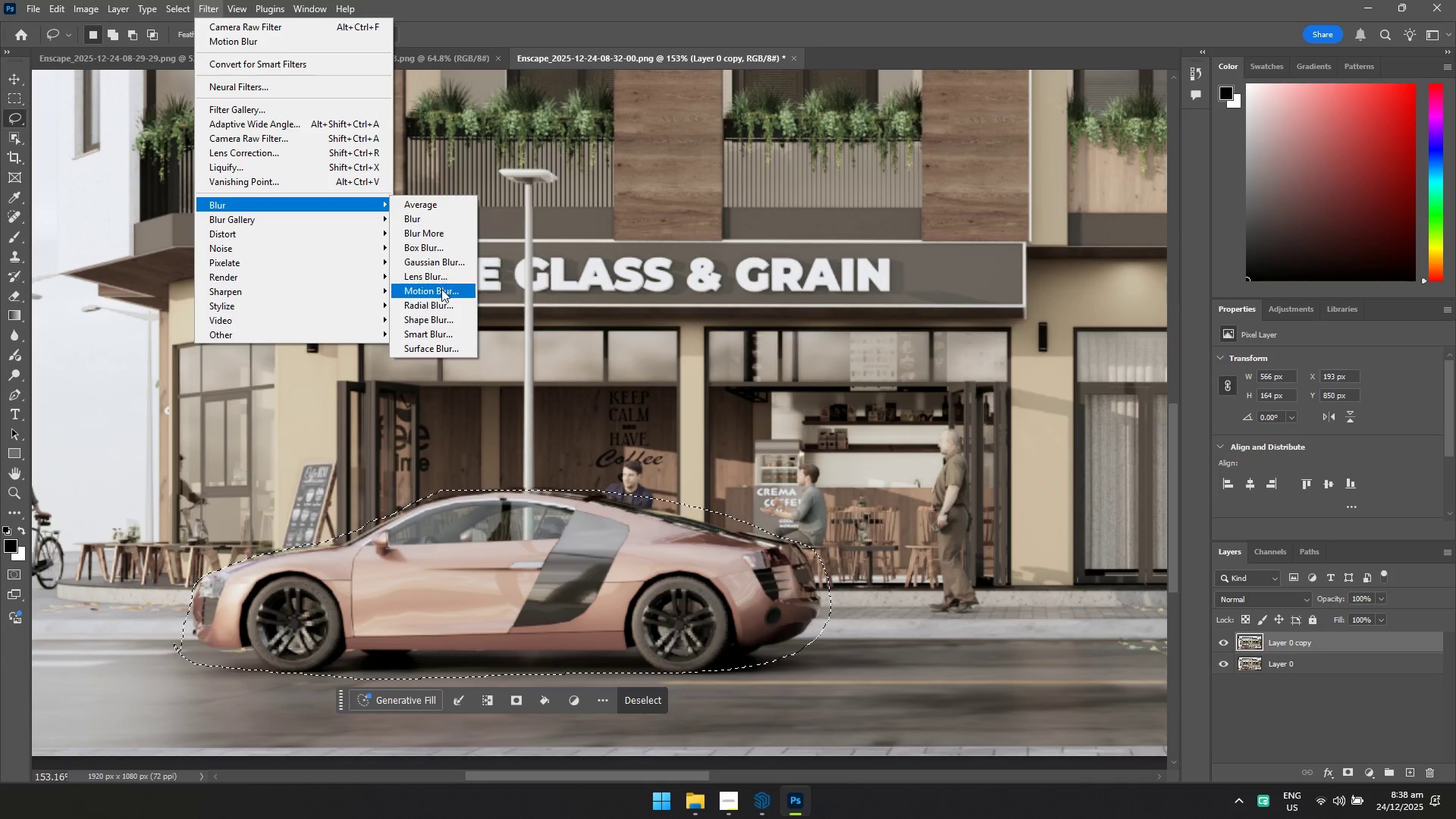 
left_click([441, 294])
 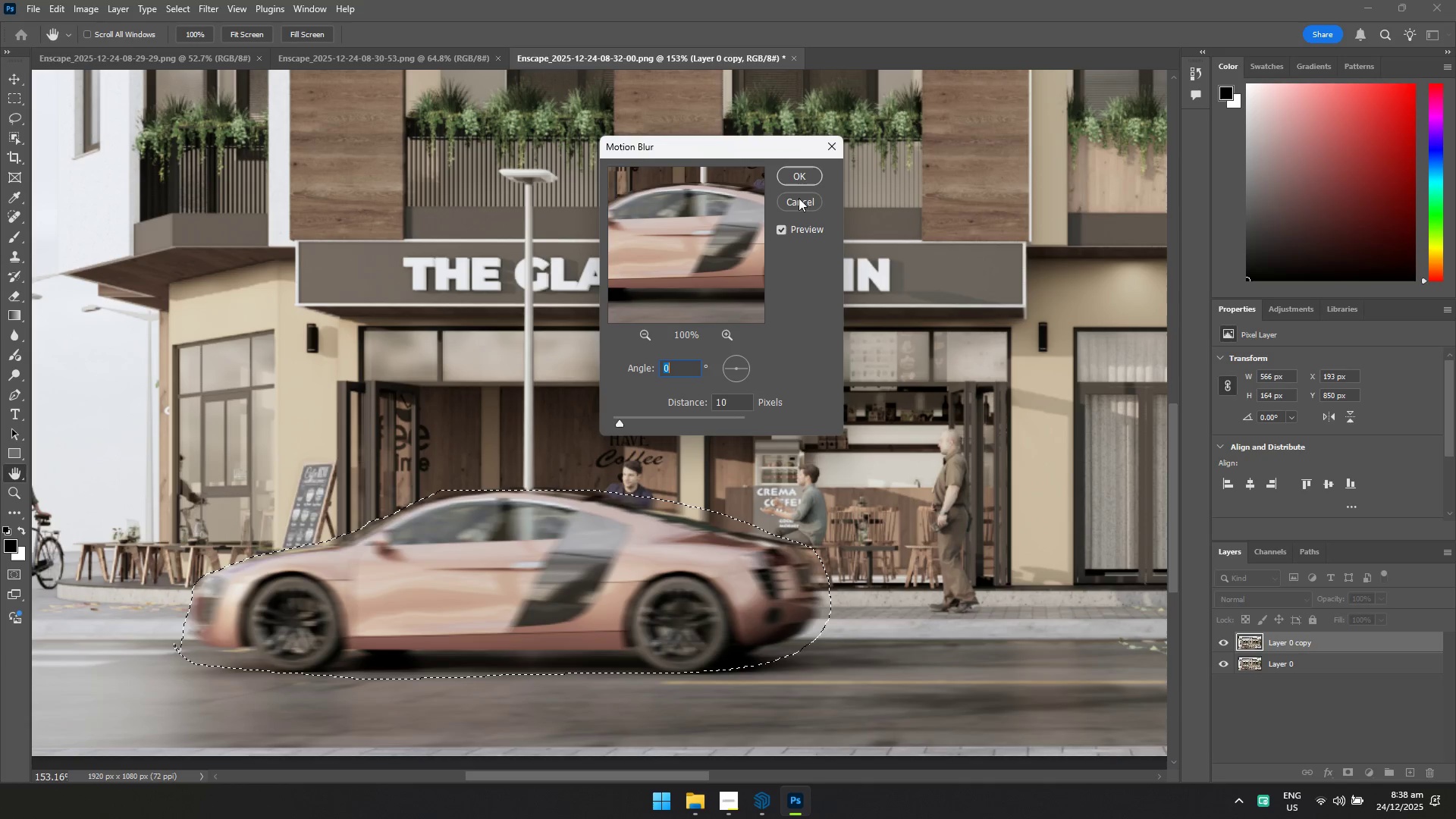 
left_click([796, 178])
 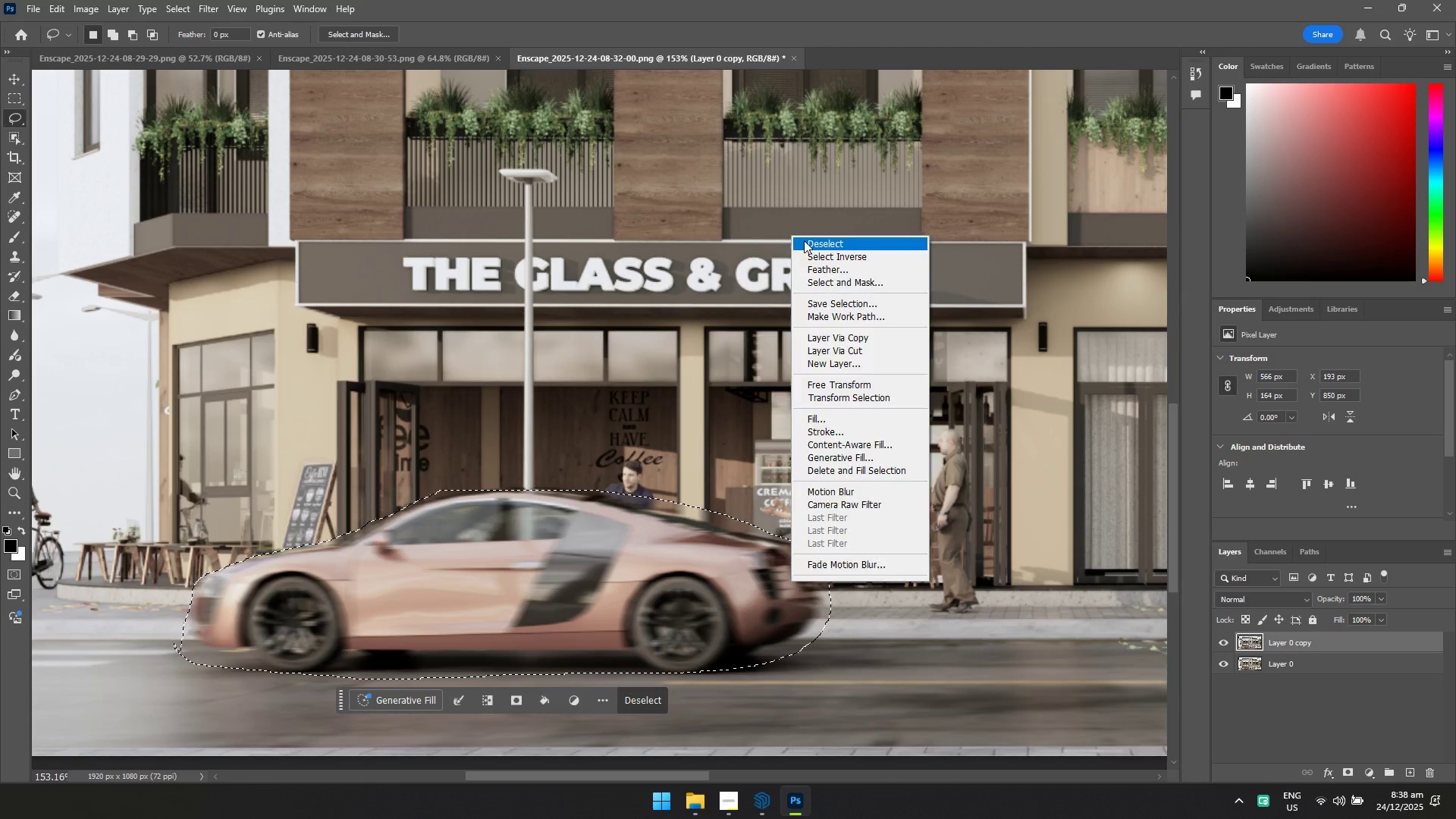 
left_click([806, 241])
 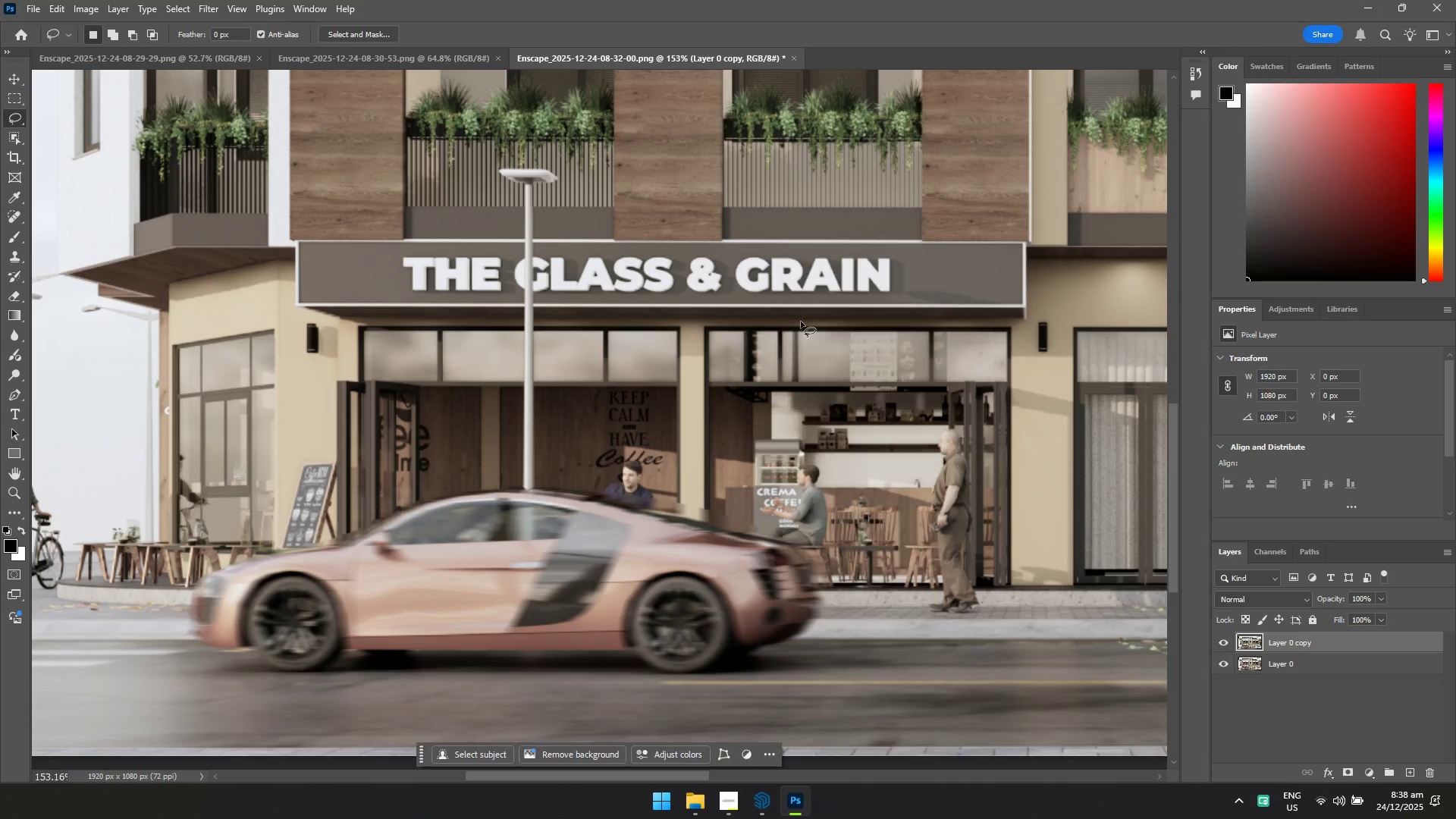 
hold_key(key=Space, duration=0.47)
 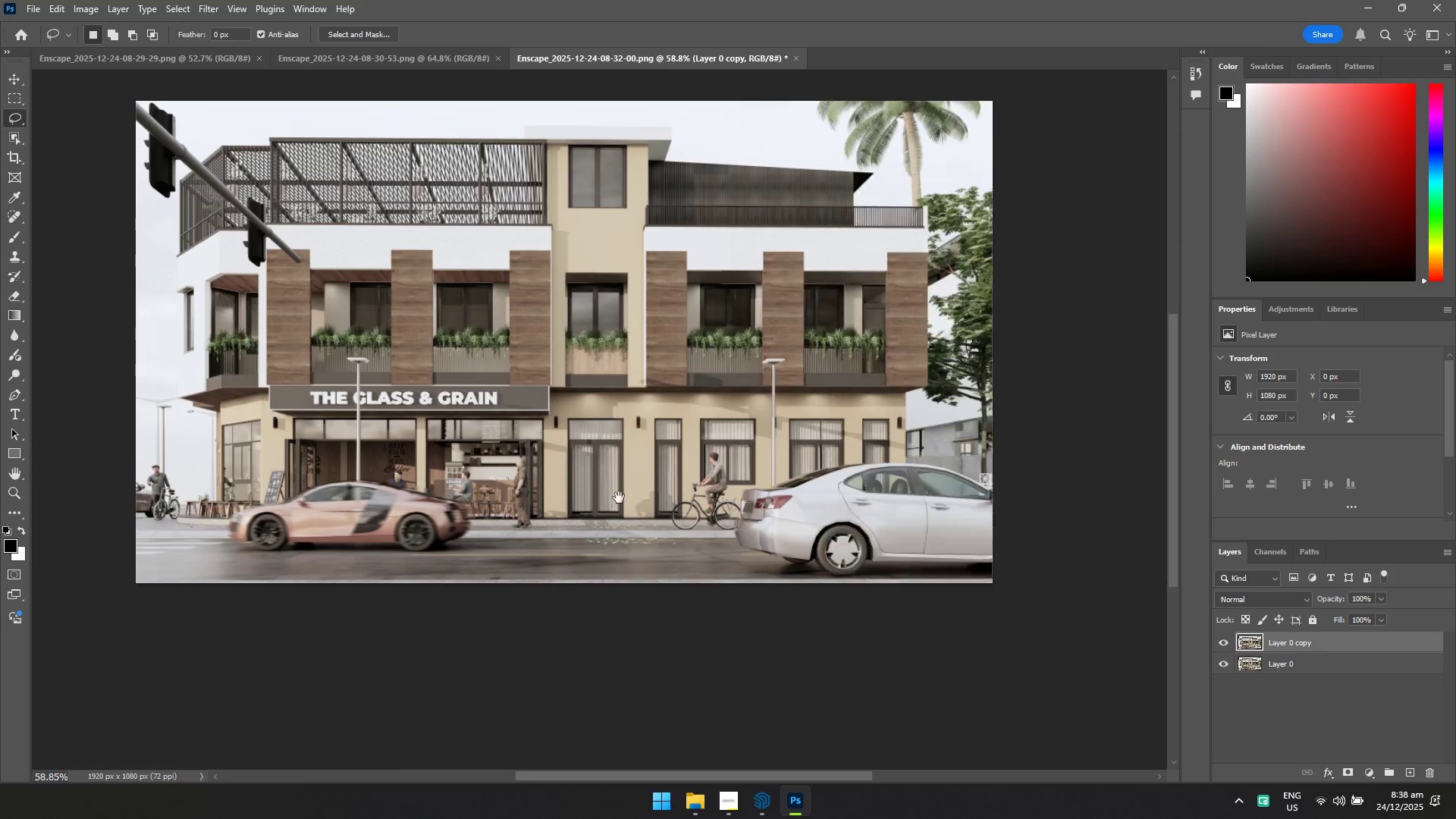 
hold_key(key=ControlLeft, duration=0.47)
left_click_drag(start_coordinate=[829, 471], to_coordinate=[767, 488])
 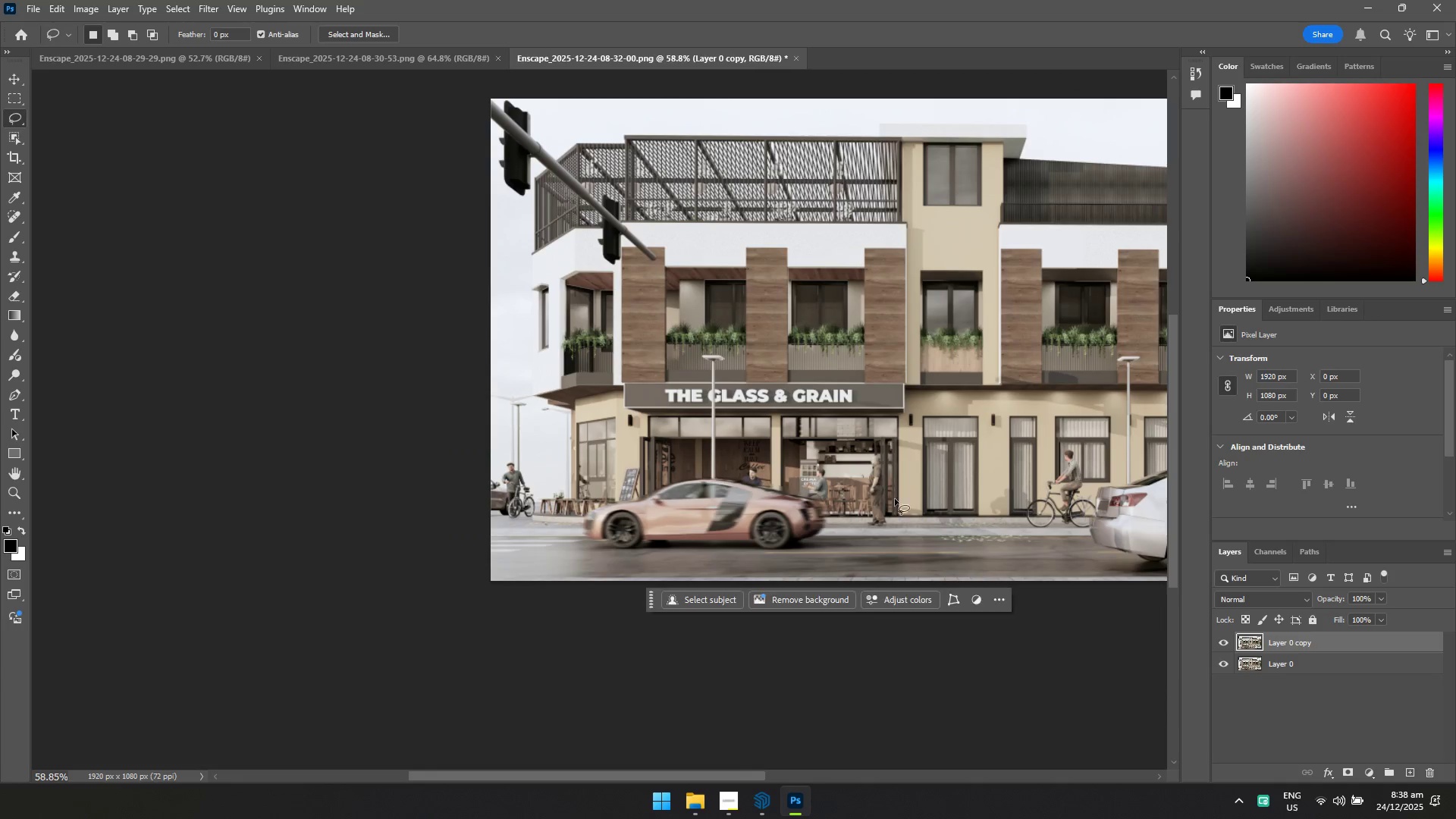 
hold_key(key=Space, duration=0.69)
 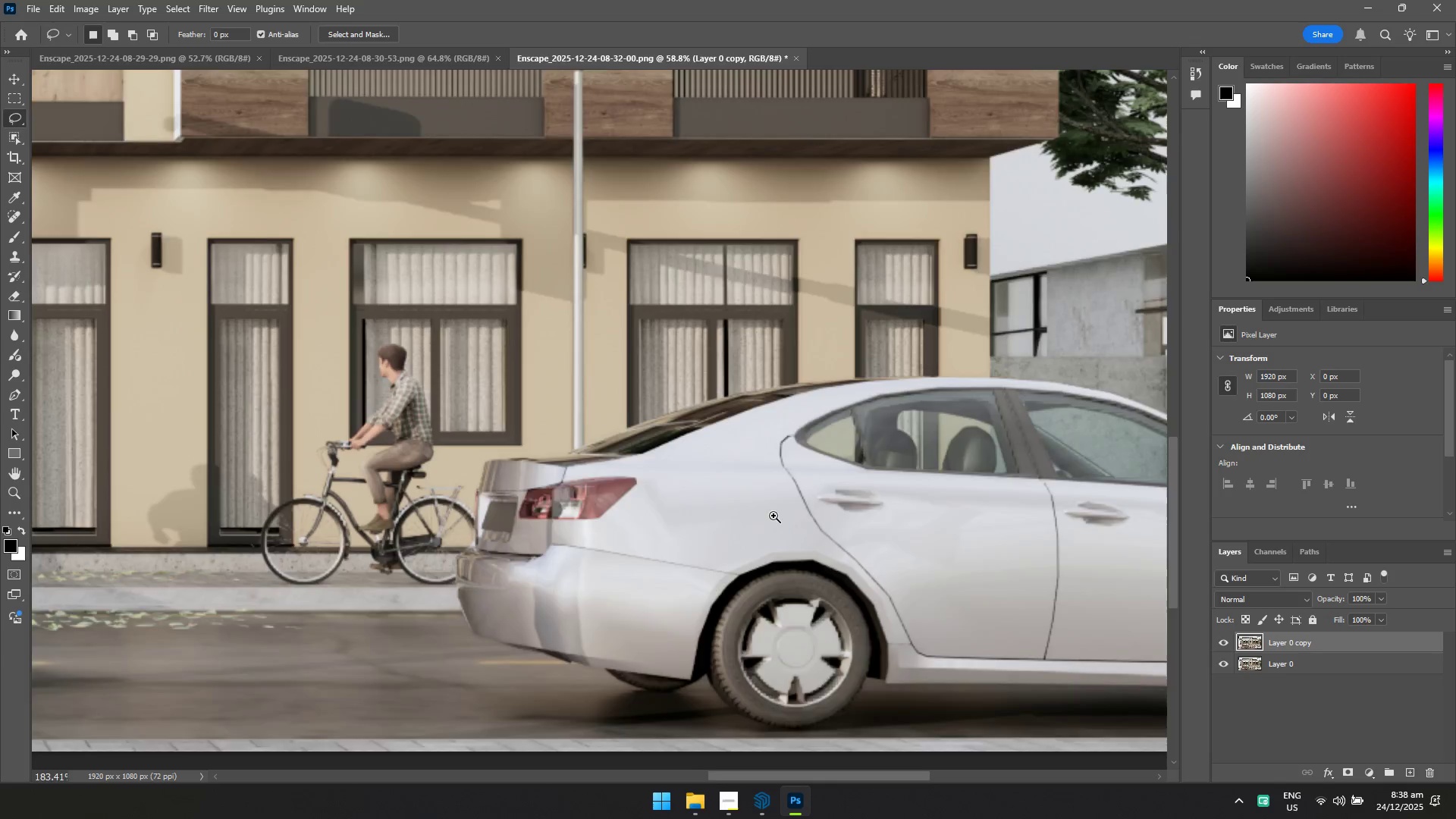 
left_click_drag(start_coordinate=[977, 495], to_coordinate=[511, 498])
 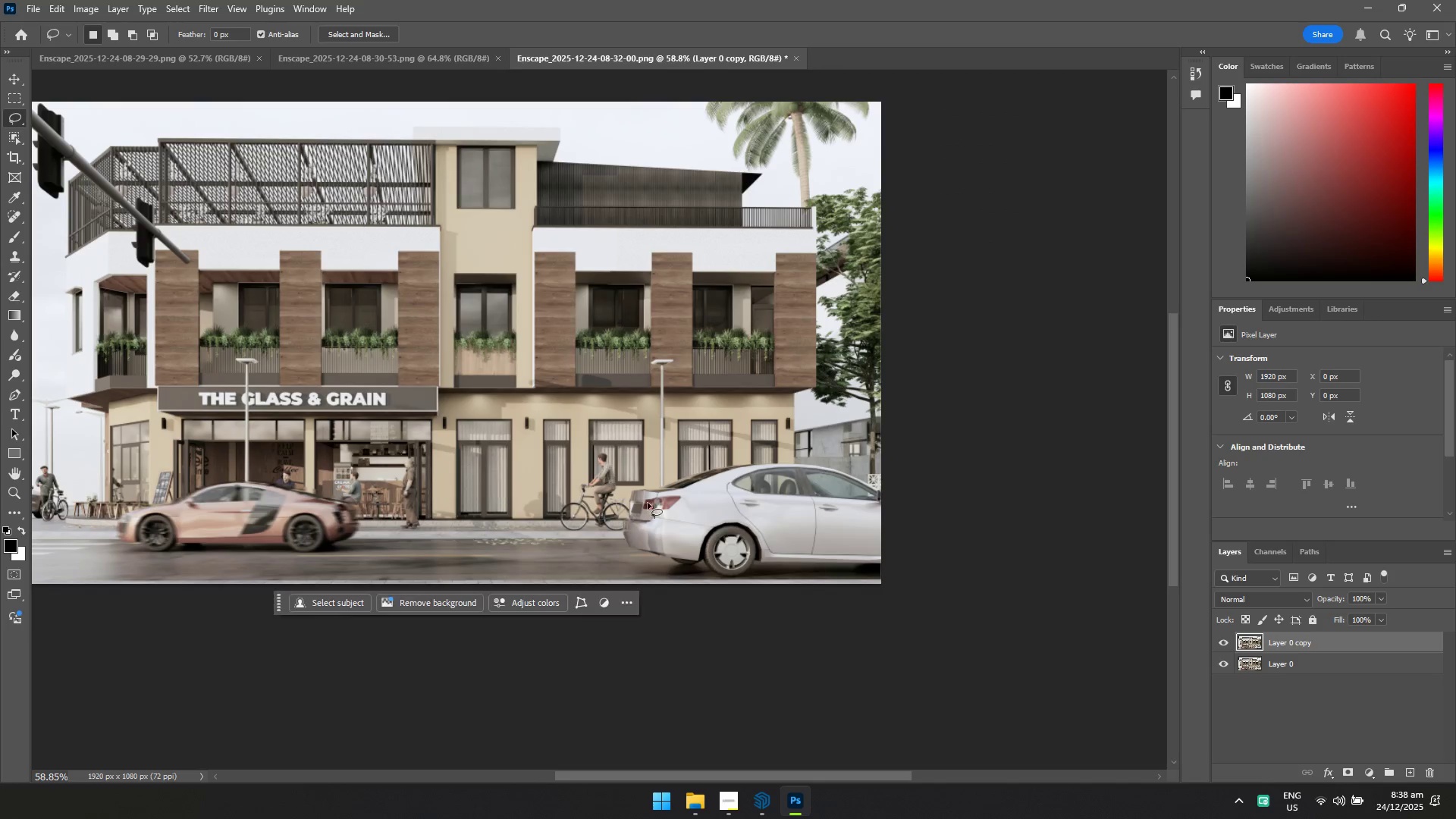 
hold_key(key=ControlLeft, duration=1.05)
 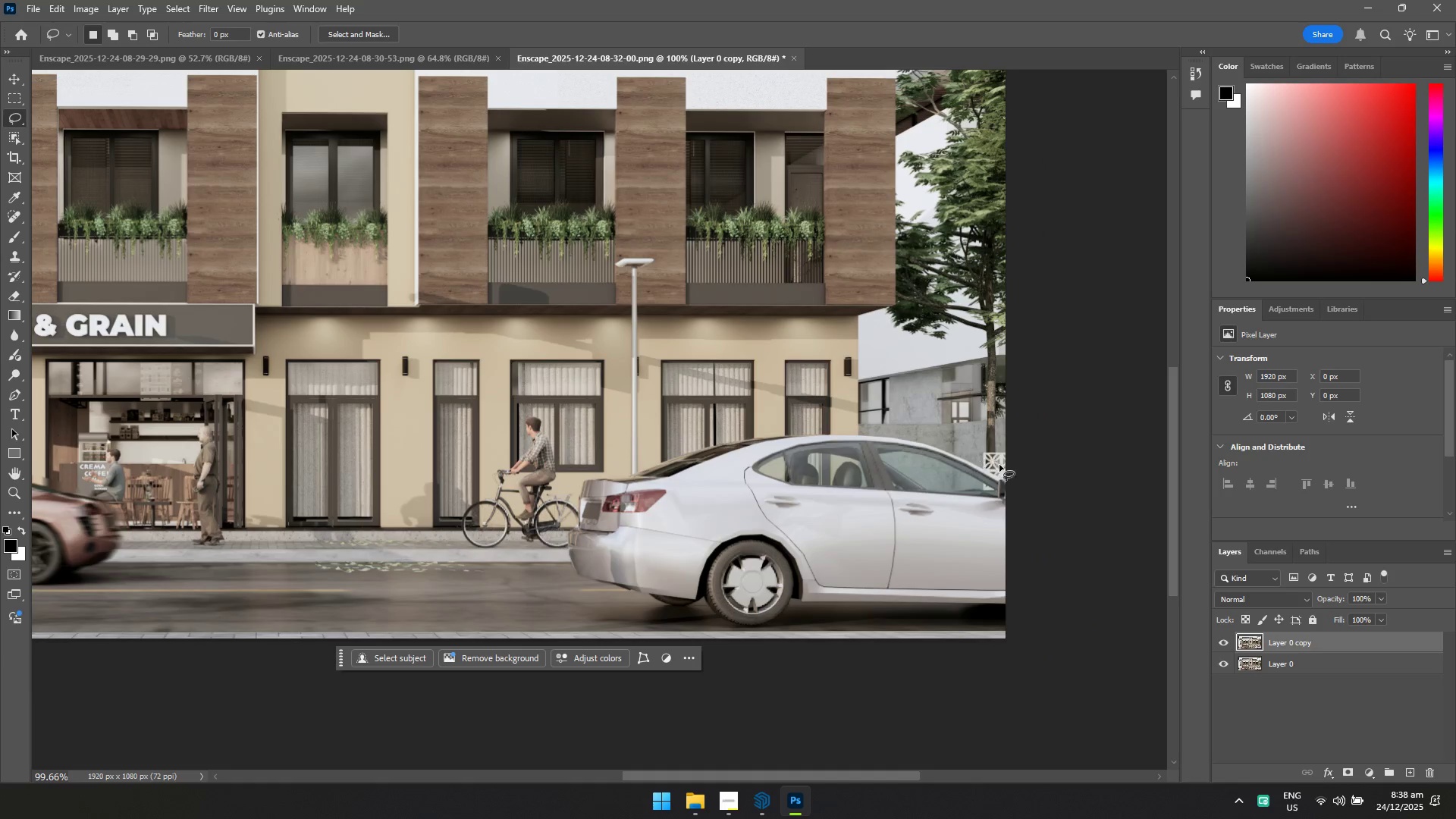 
hold_key(key=Space, duration=1.02)
 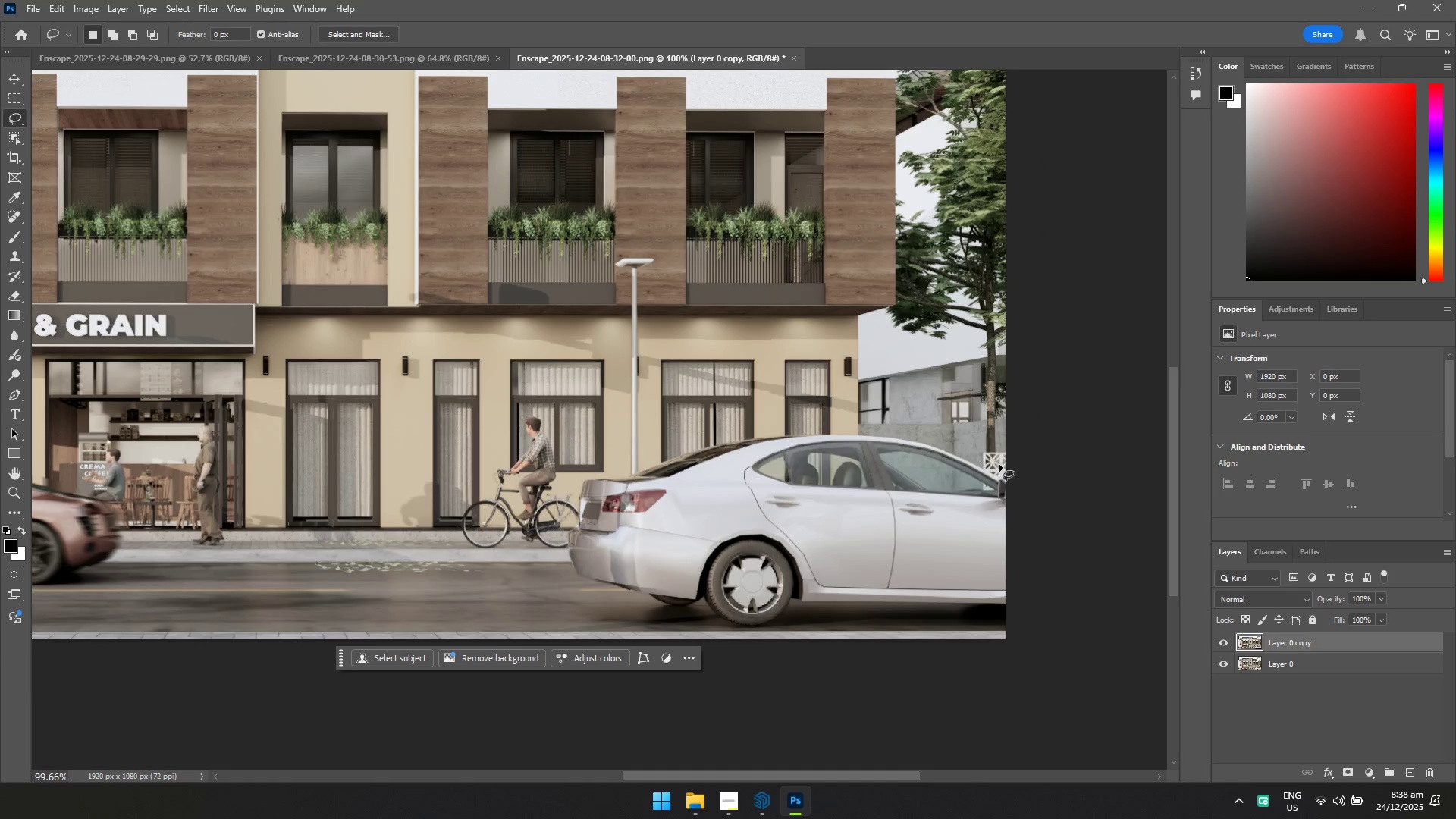 
left_click_drag(start_coordinate=[702, 504], to_coordinate=[740, 513])
 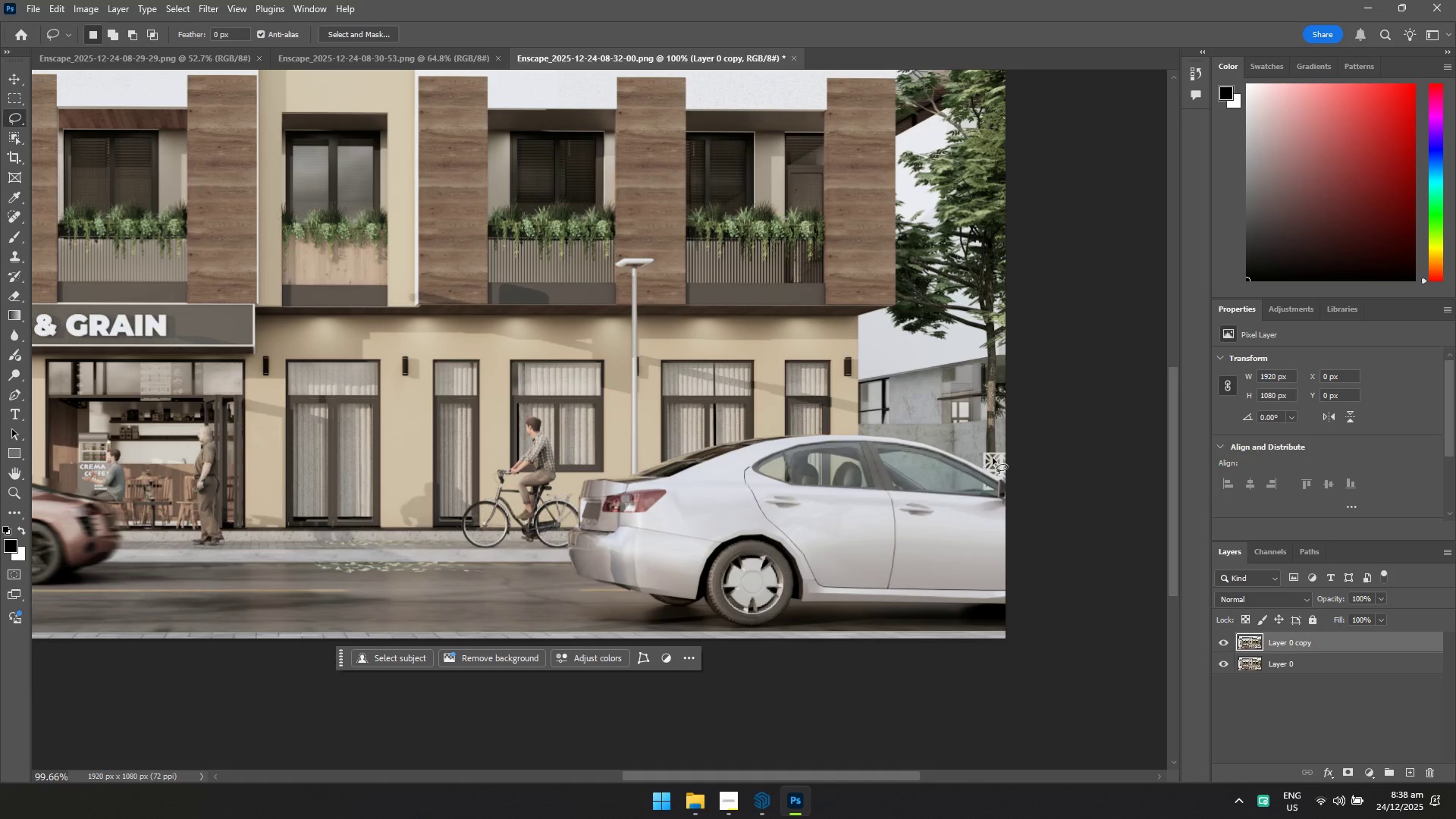 
left_click_drag(start_coordinate=[1003, 467], to_coordinate=[908, 445])
 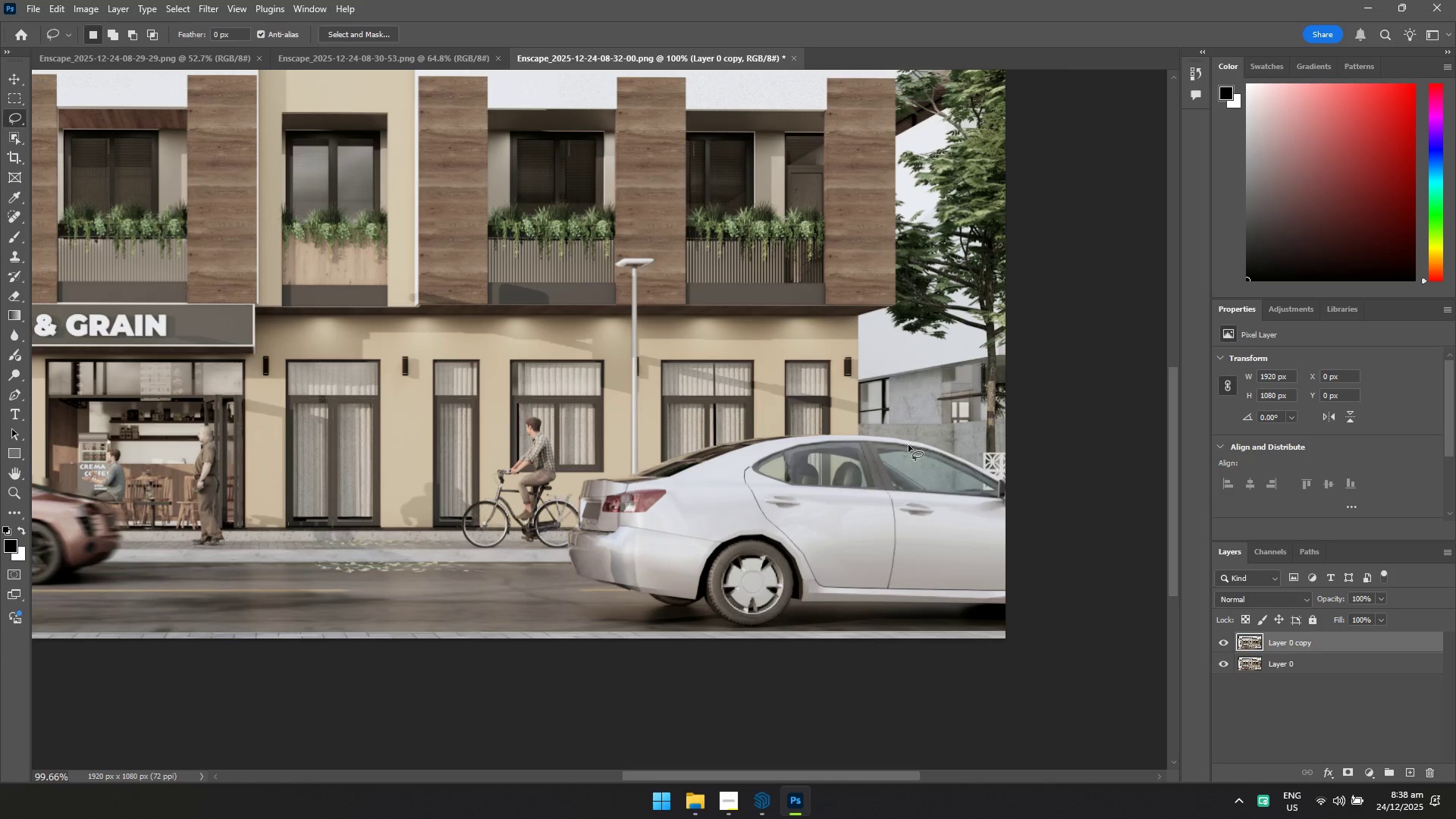 
key(Control+ControlLeft)
 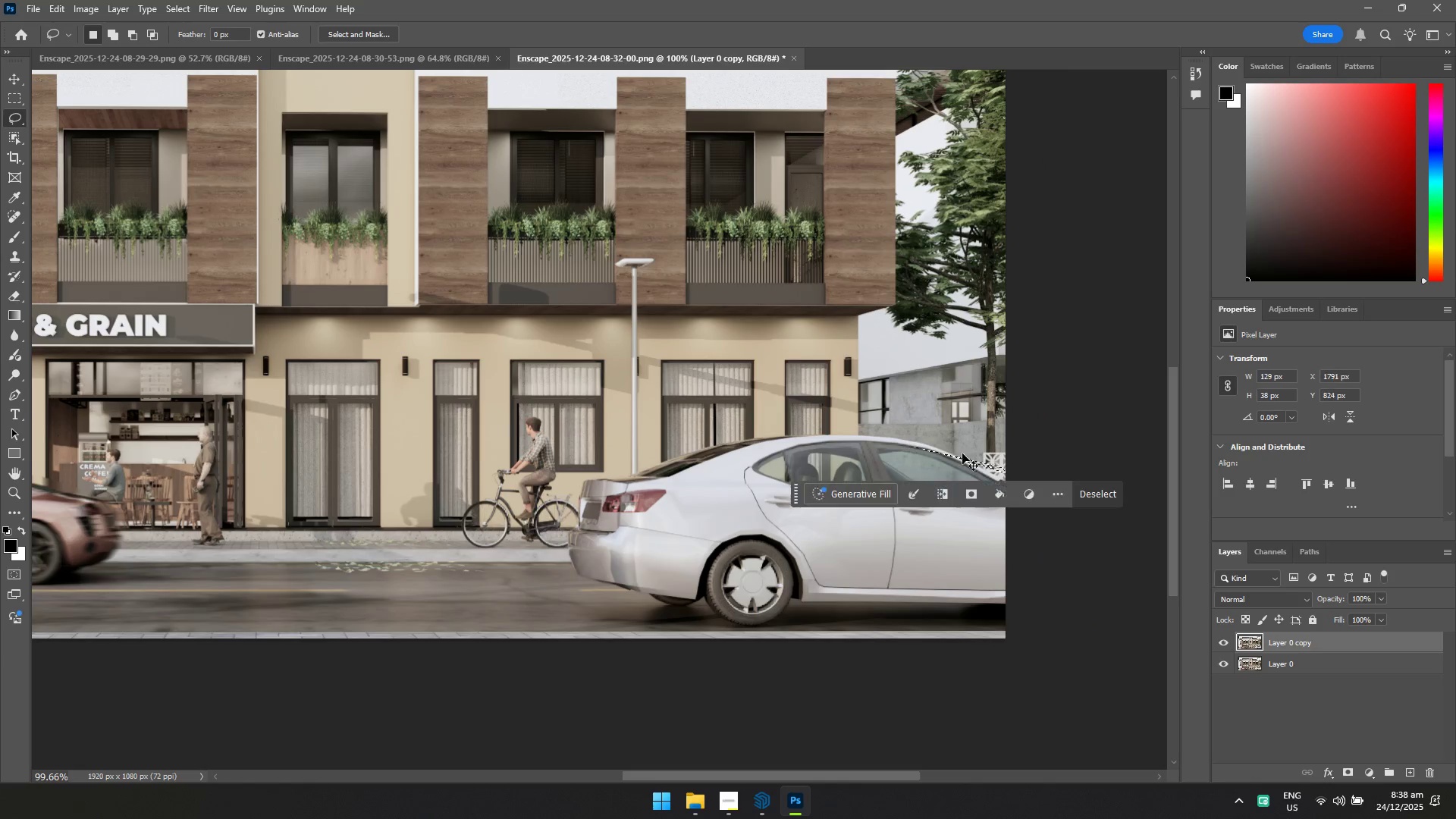 
key(Control+Z)
 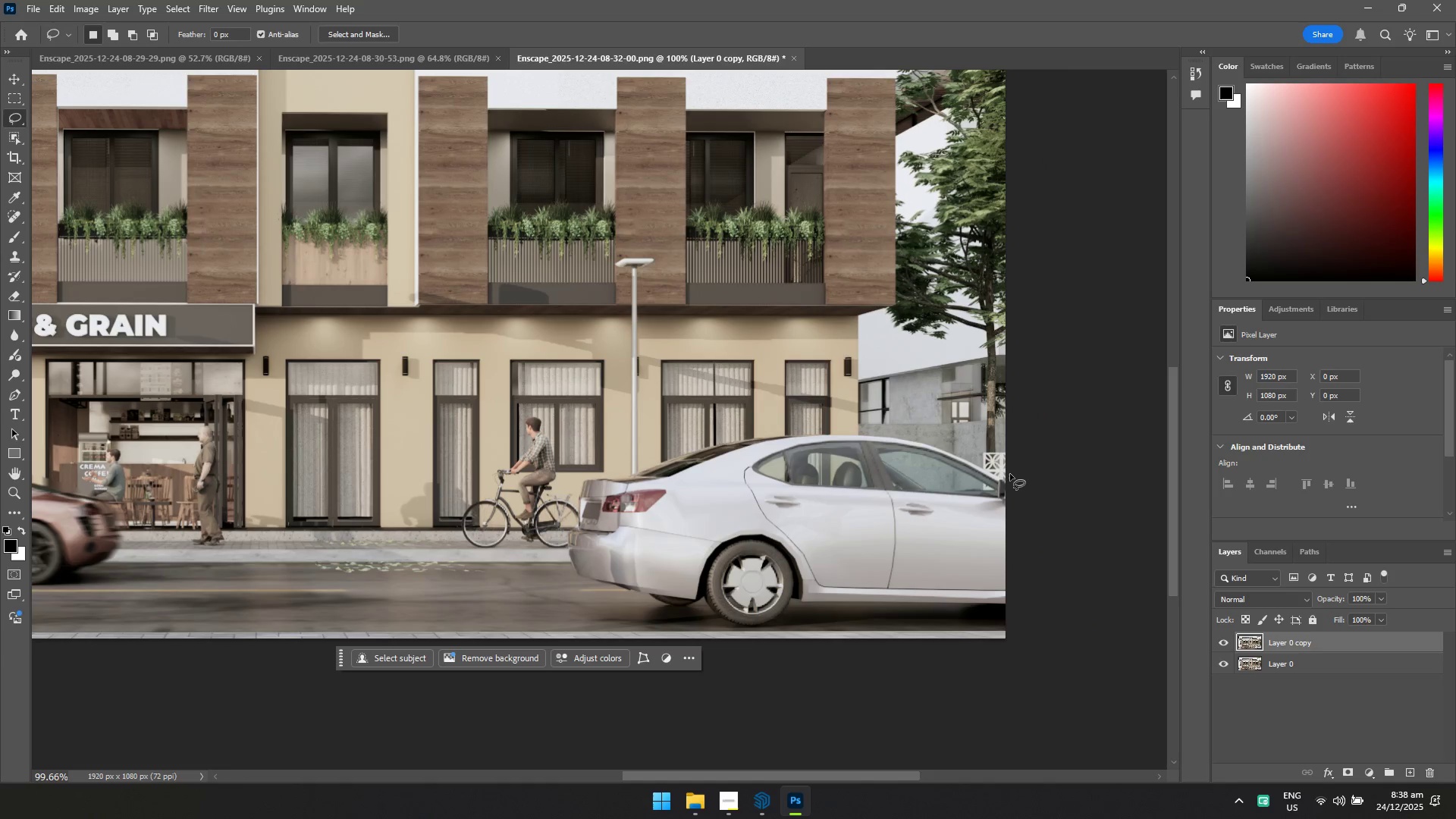 
left_click_drag(start_coordinate=[1009, 478], to_coordinate=[1035, 612])
 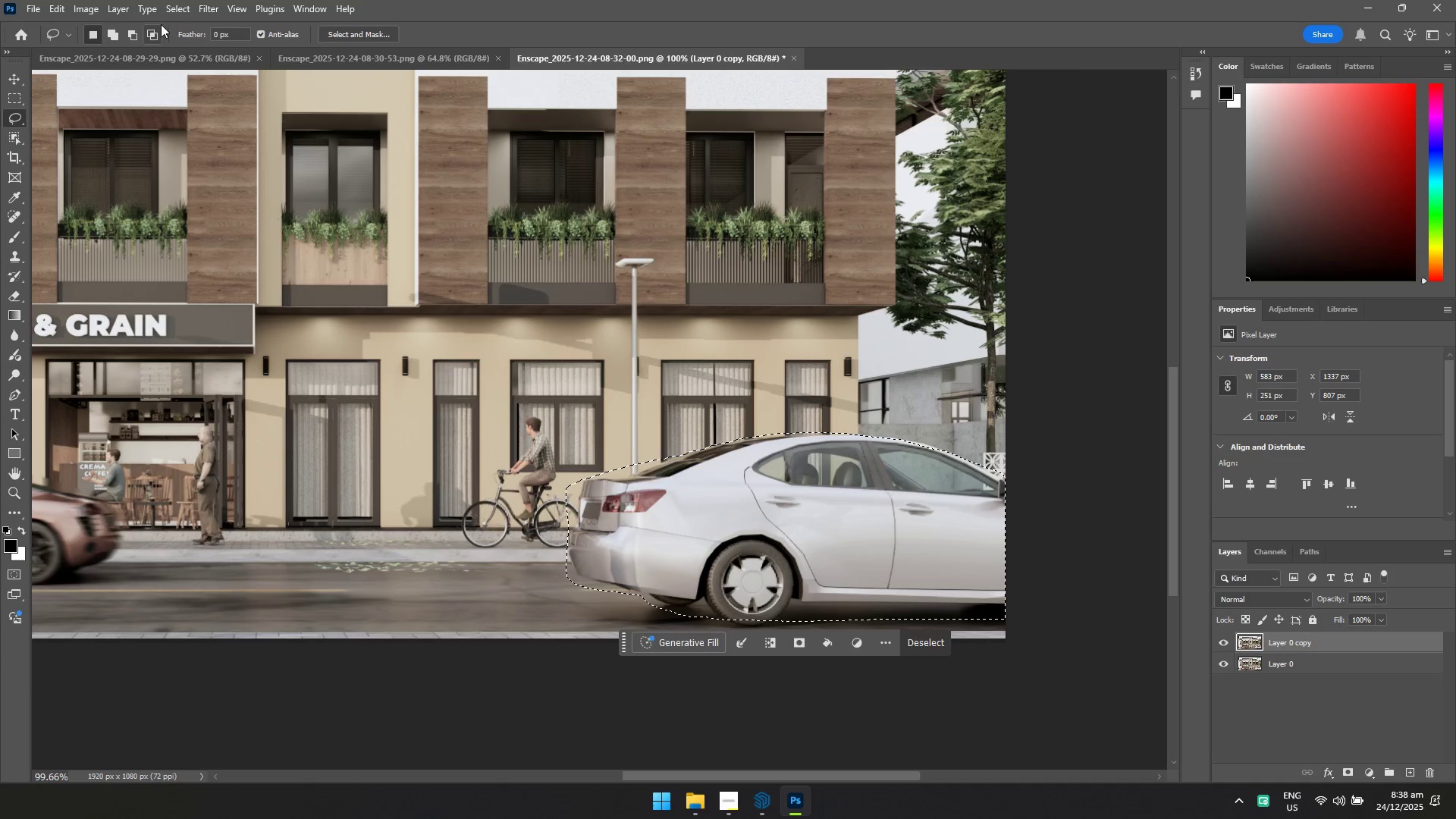 
left_click([205, 7])
 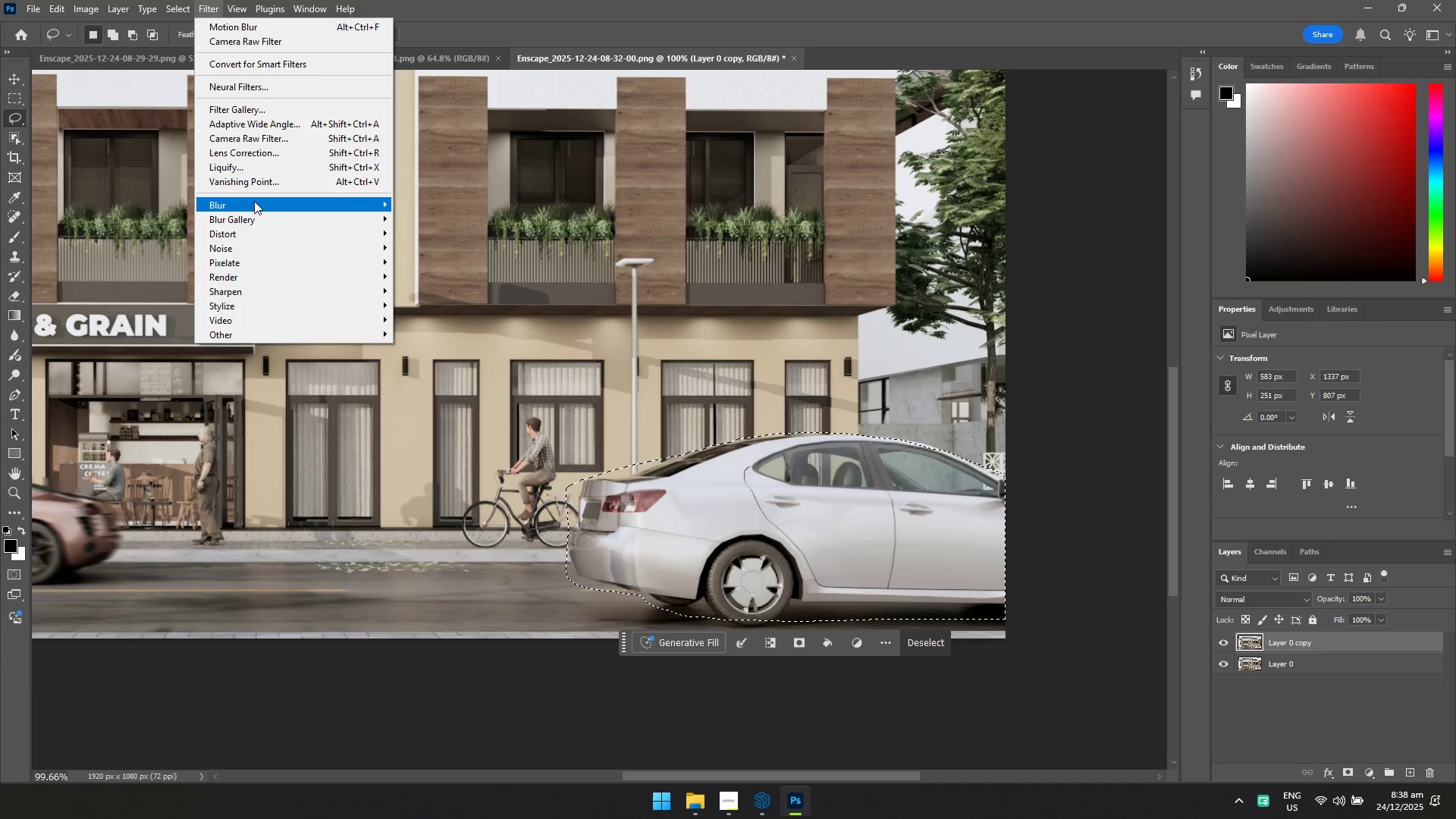 
left_click([254, 207])
 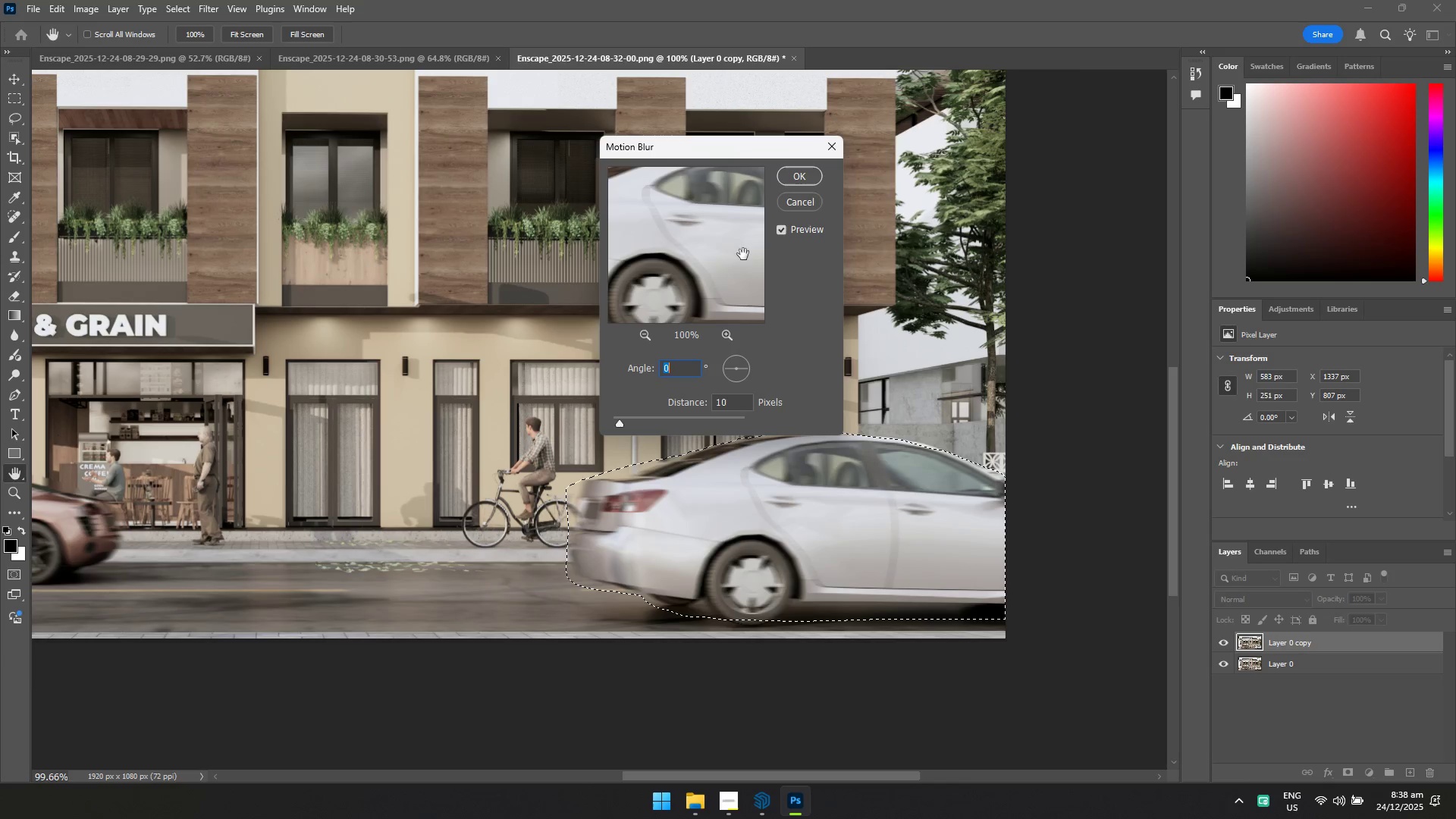 
left_click([788, 166])
 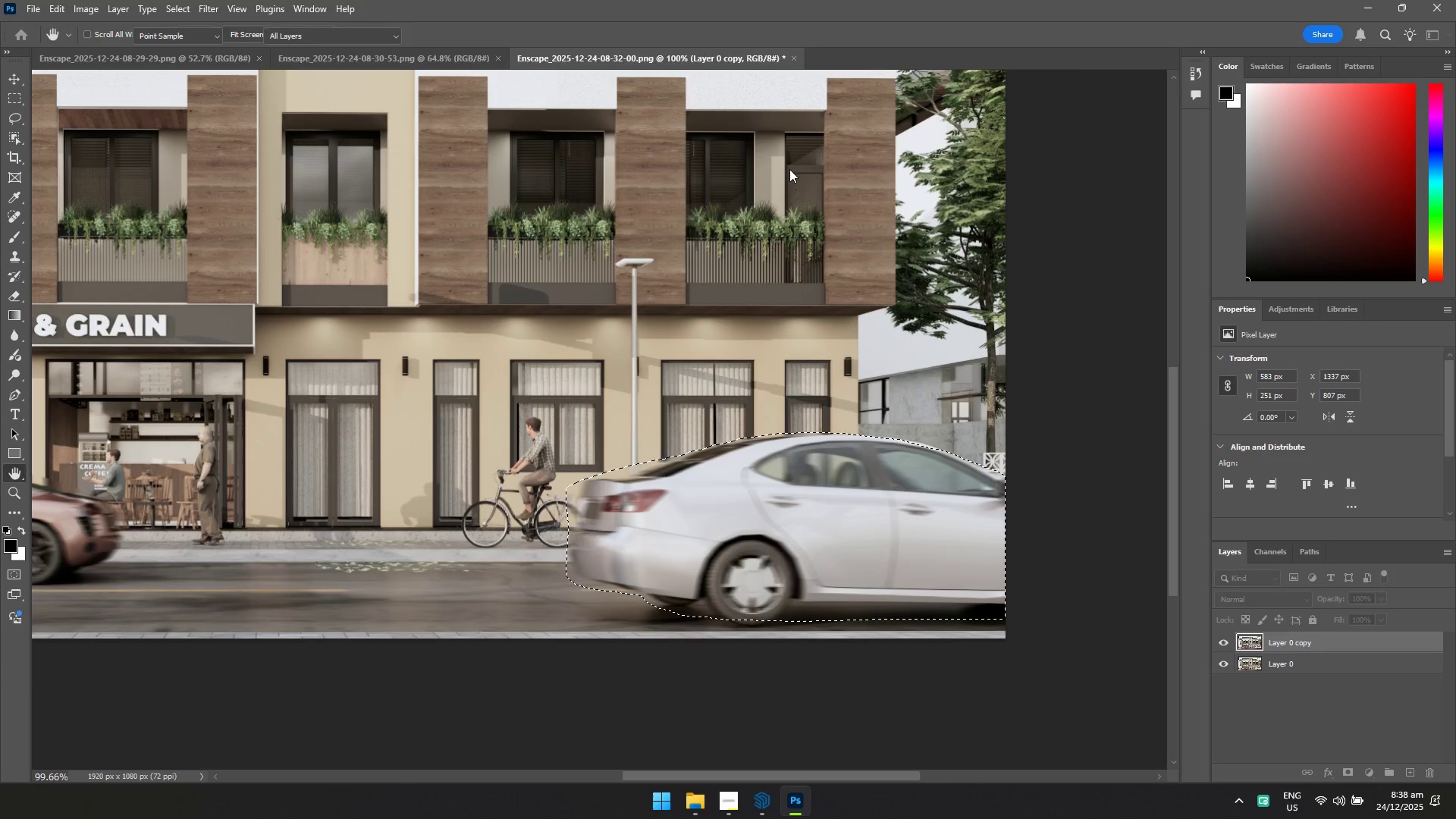 
right_click([679, 208])
 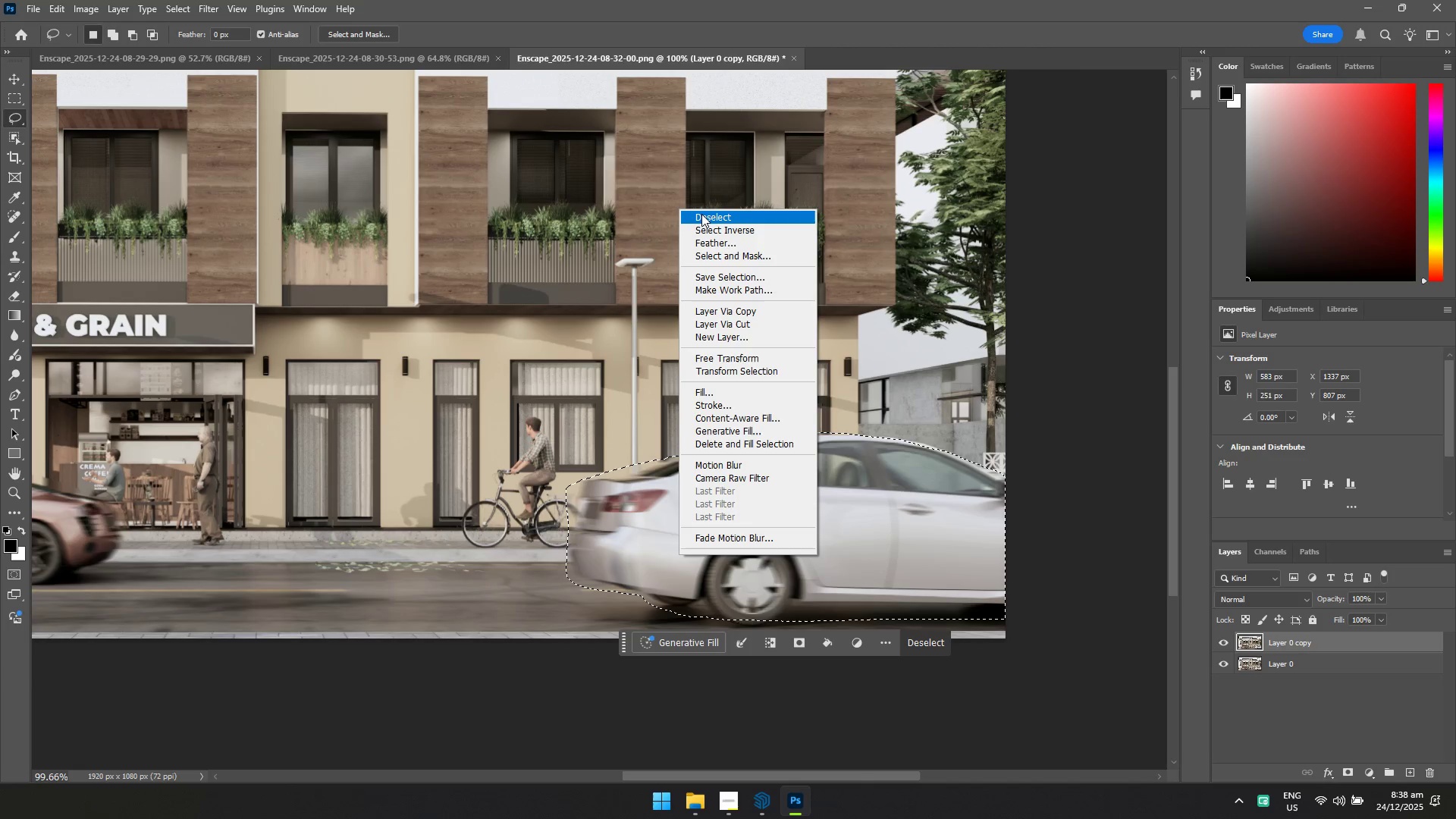 
left_click([703, 214])
 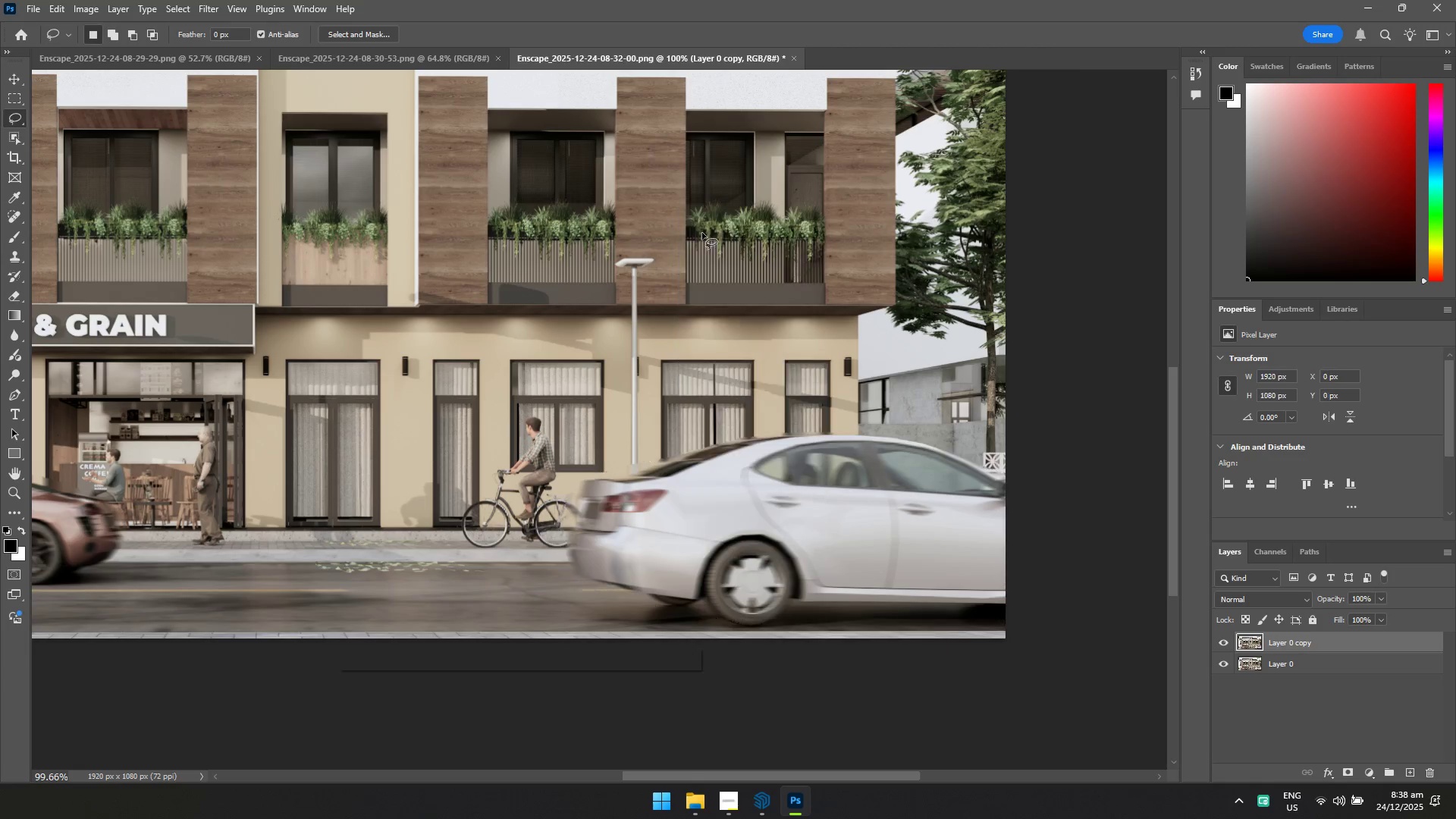 
hold_key(key=Space, duration=0.64)
 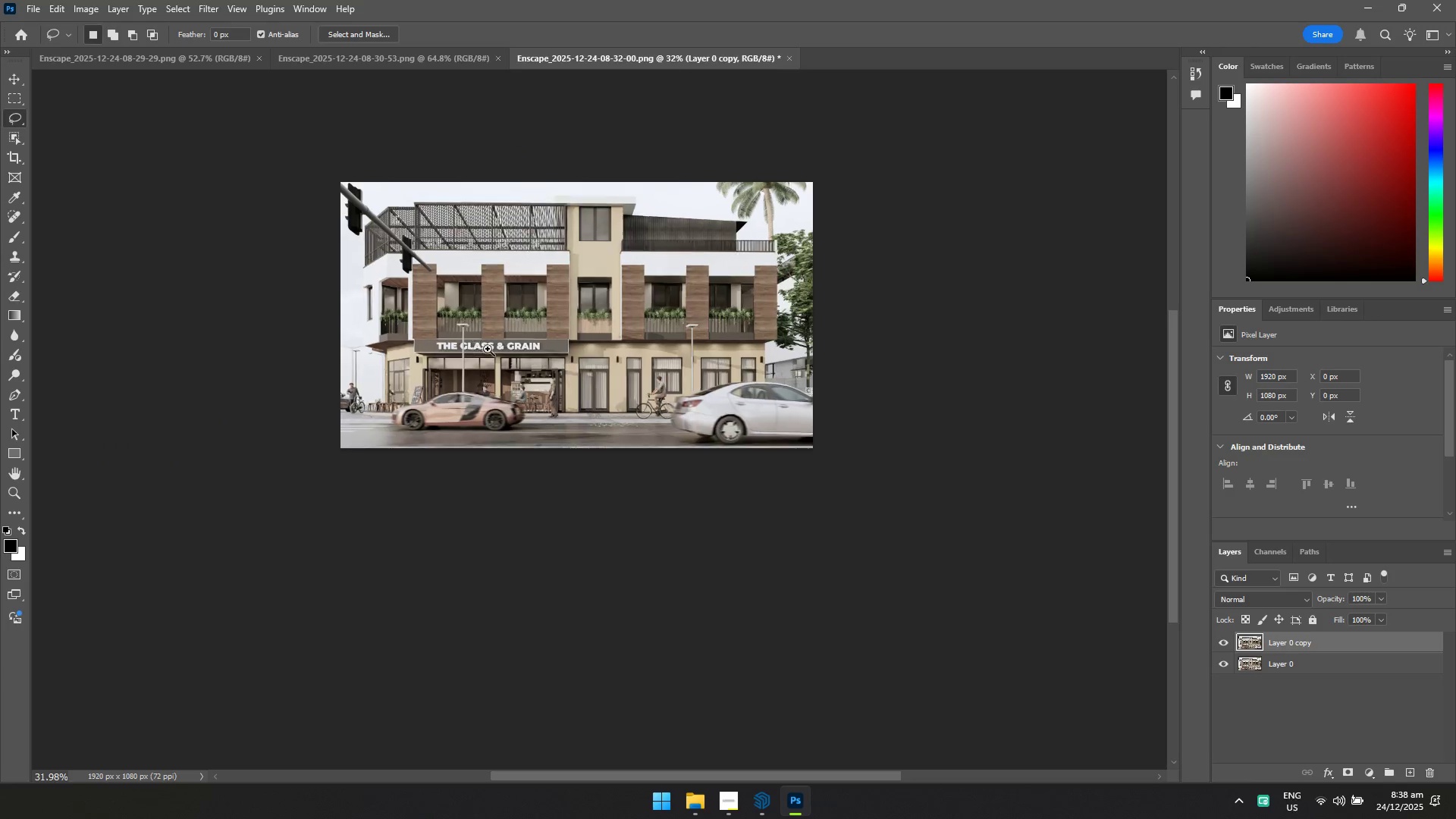 
hold_key(key=ControlLeft, duration=0.62)
left_click_drag(start_coordinate=[715, 356], to_coordinate=[644, 400])
 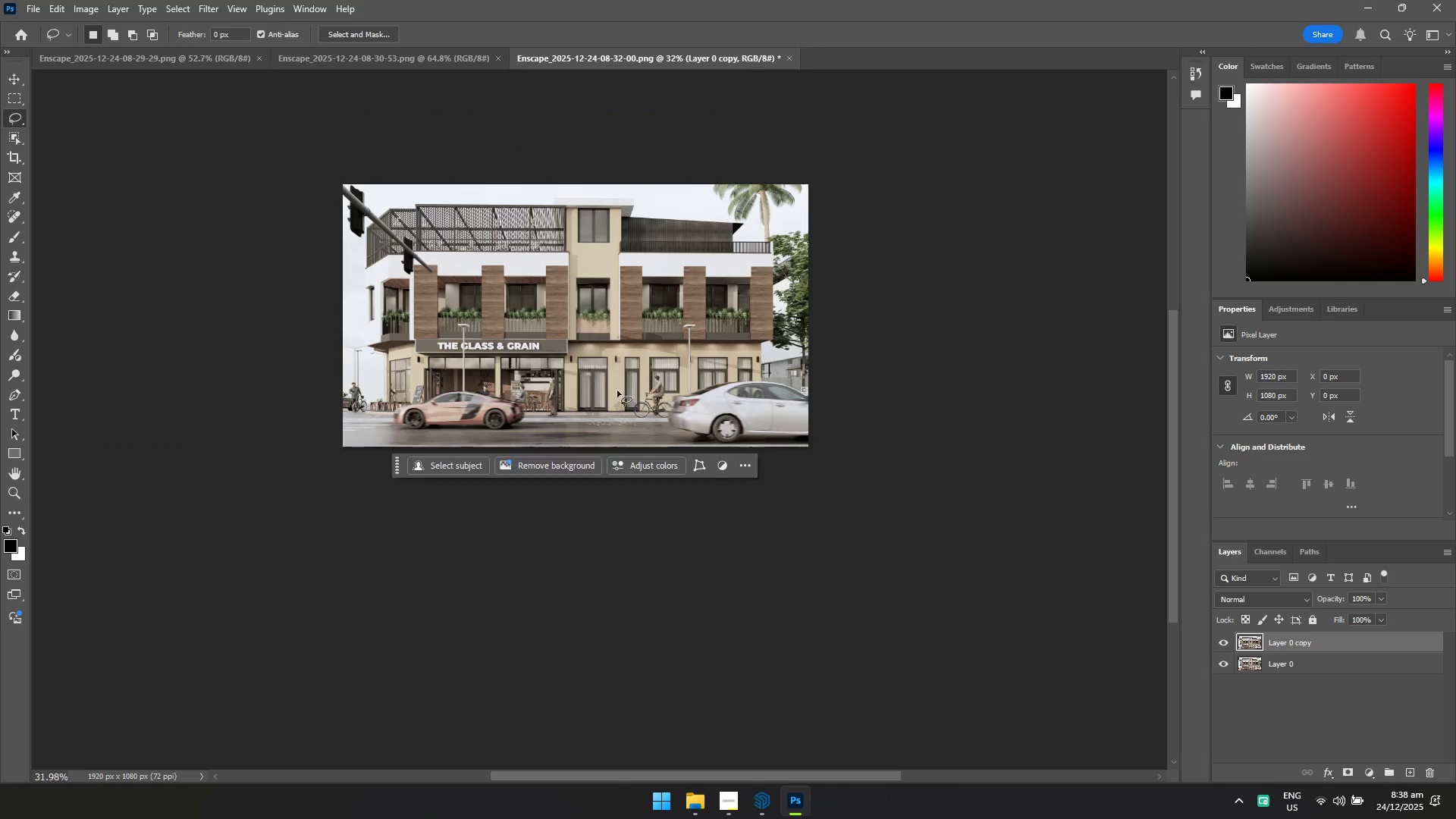 
hold_key(key=ControlLeft, duration=1.55)
 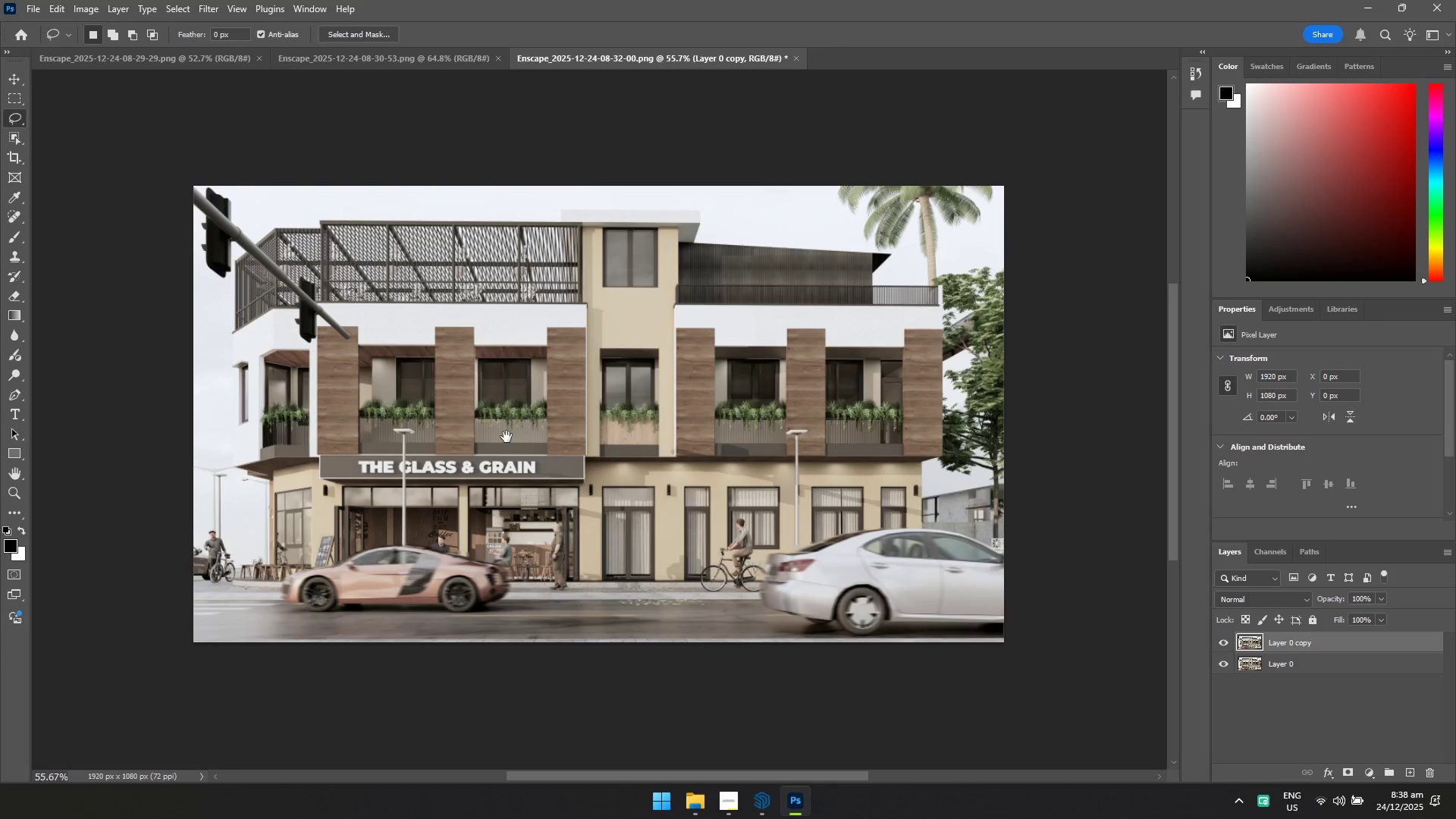 
hold_key(key=Space, duration=1.47)
 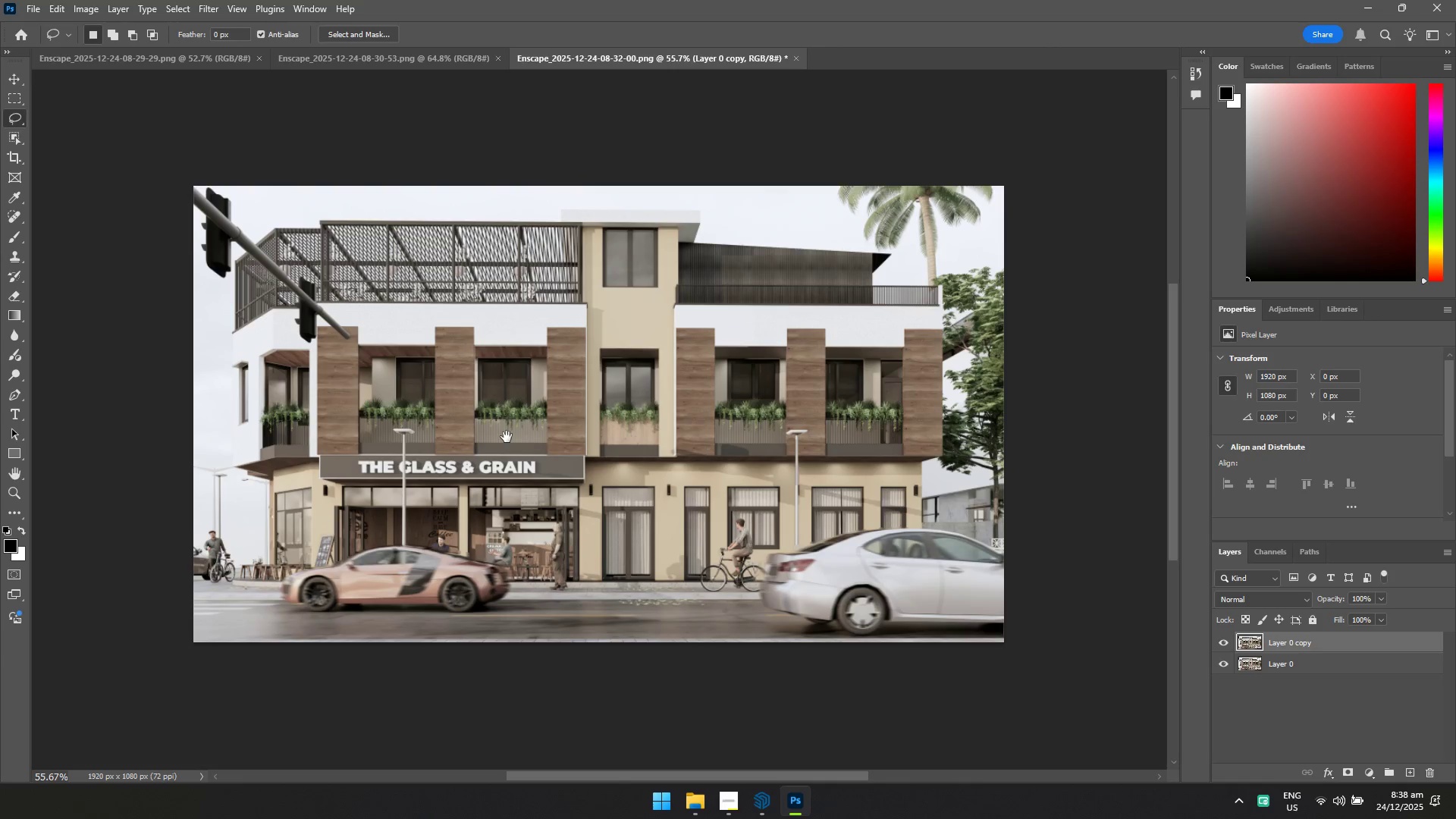 
left_click_drag(start_coordinate=[475, 345], to_coordinate=[516, 398])
 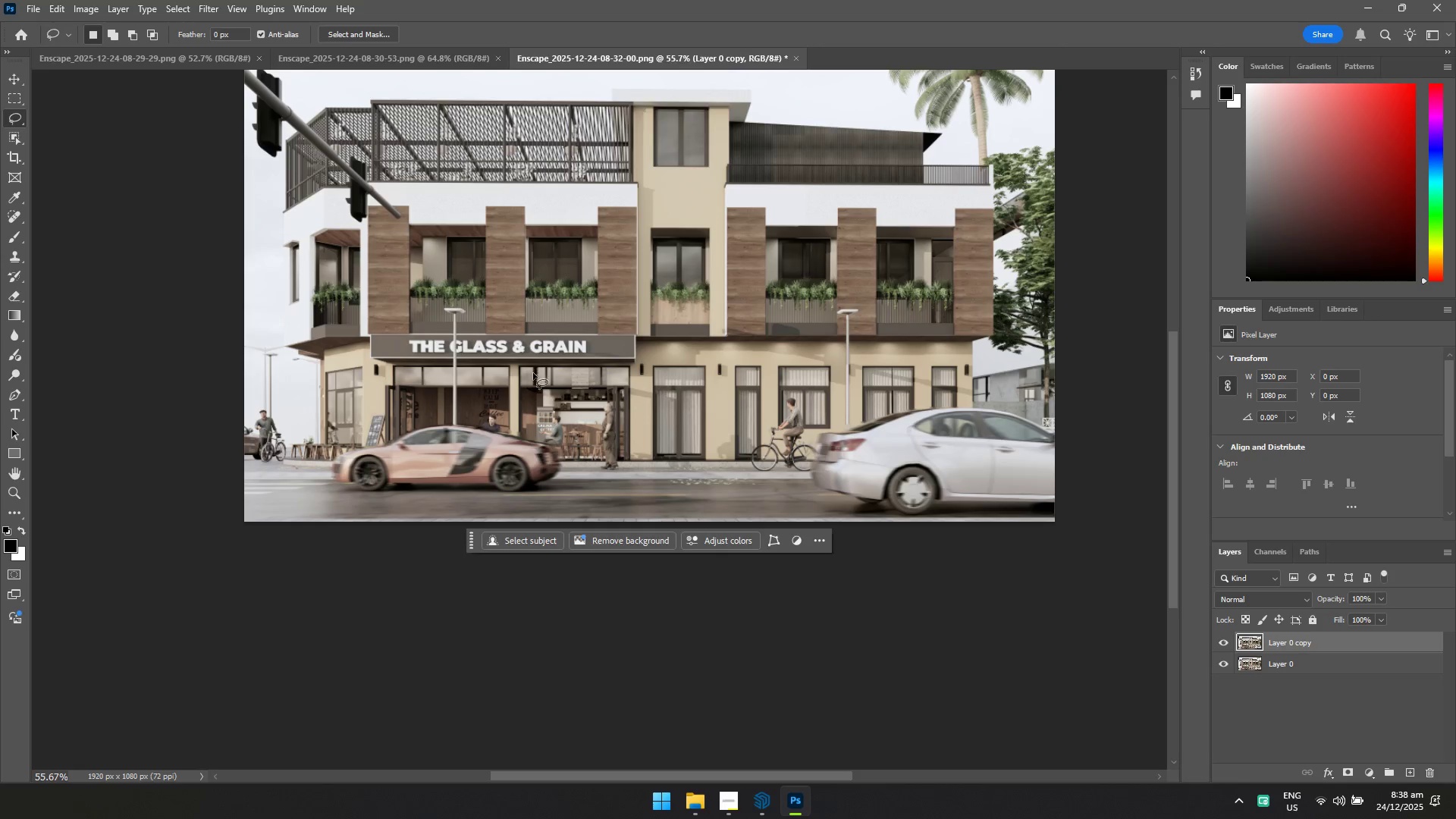 
hold_key(key=Space, duration=0.69)
 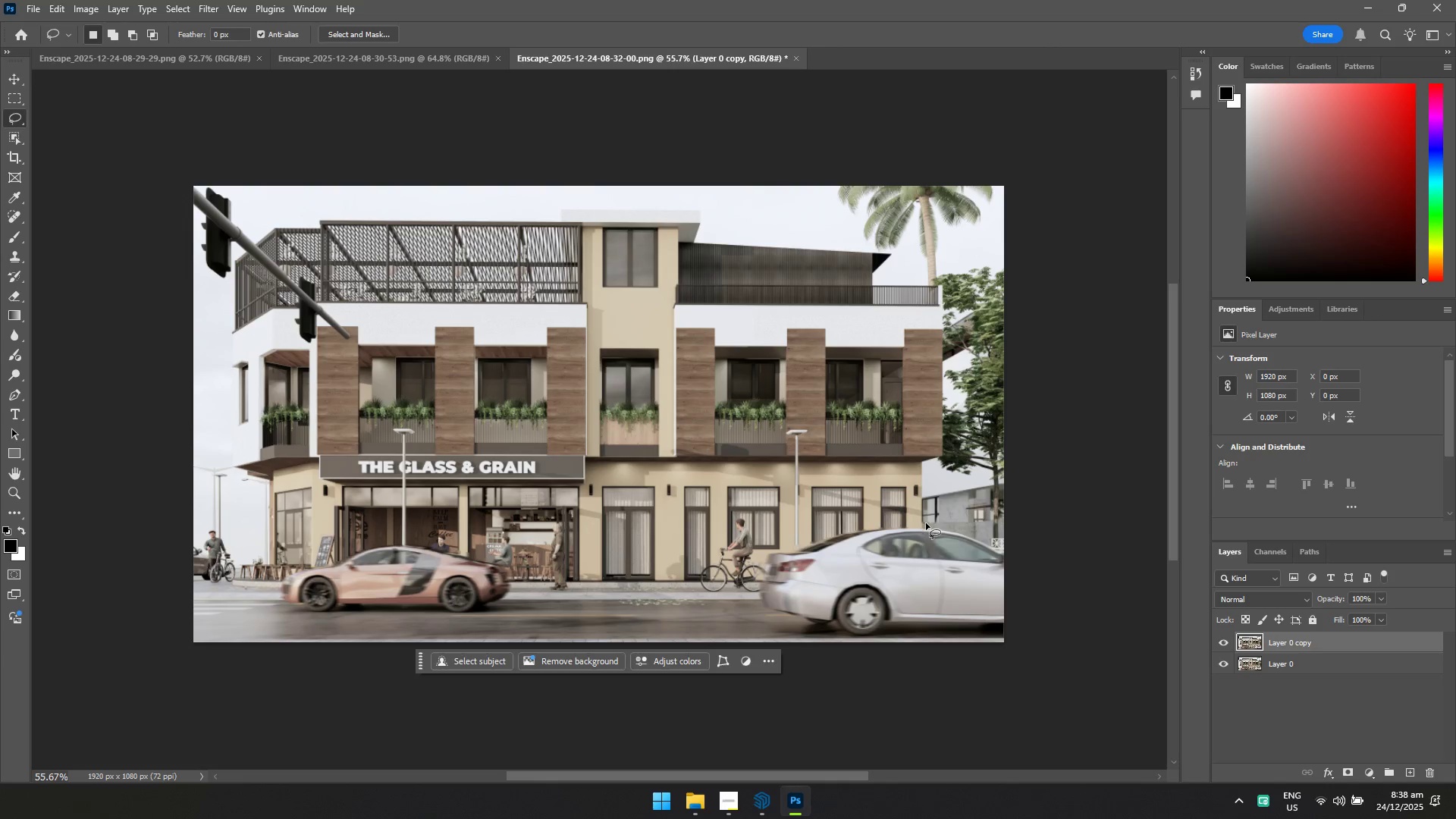 
left_click_drag(start_coordinate=[557, 316], to_coordinate=[507, 437])
 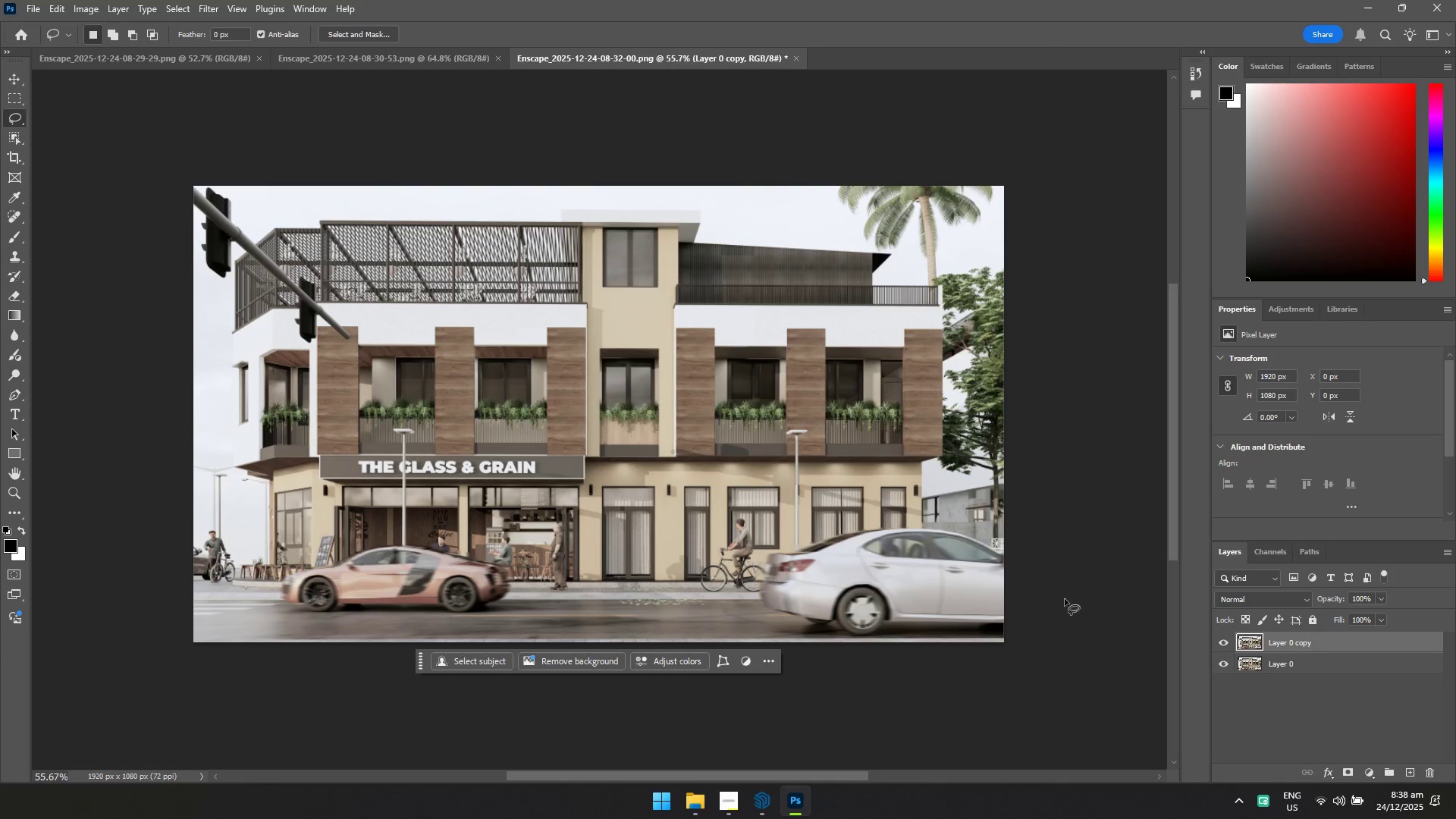 
hold_key(key=ShiftLeft, duration=0.38)
left_click([1285, 668])
 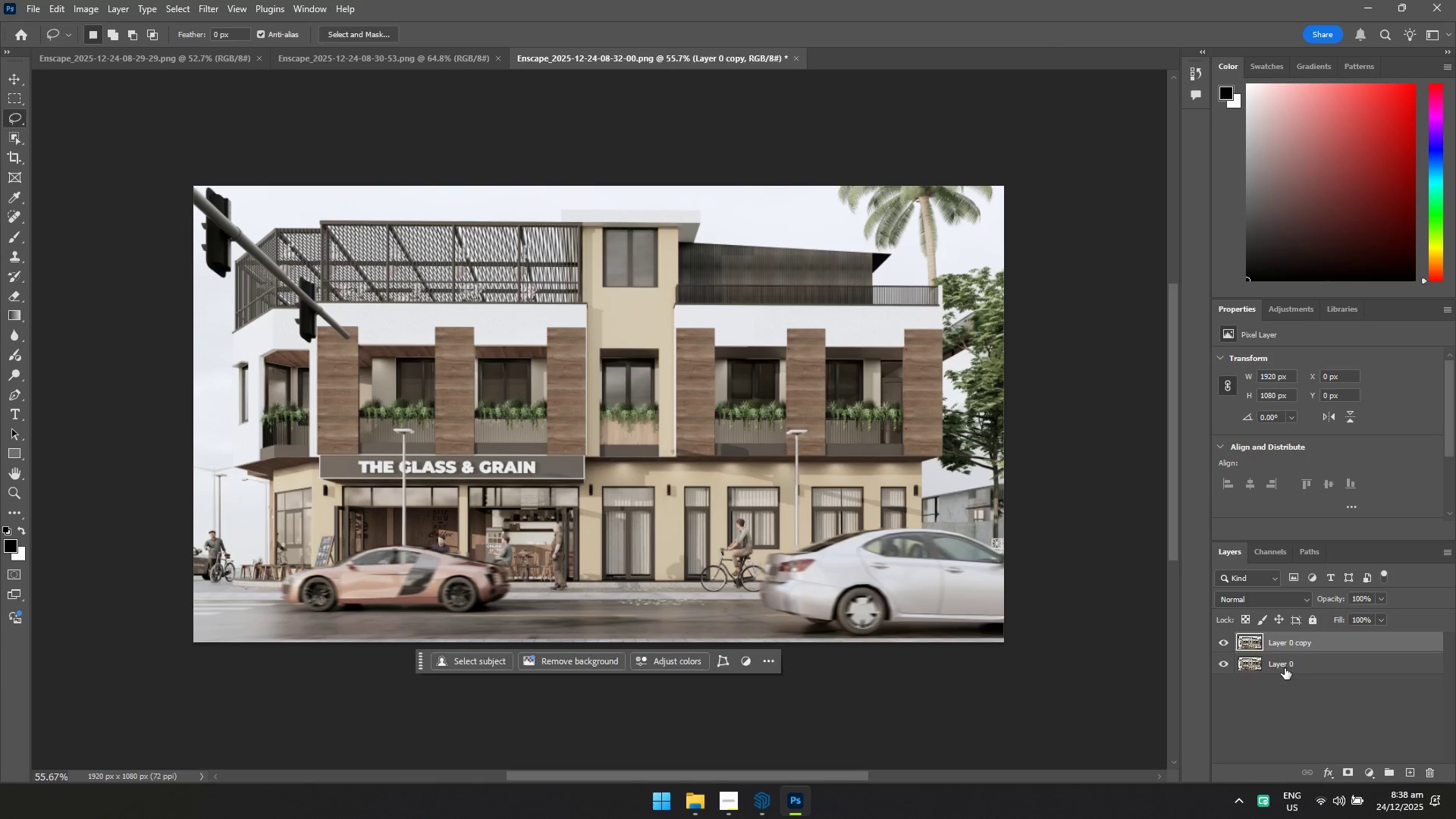 
right_click([1285, 668])
 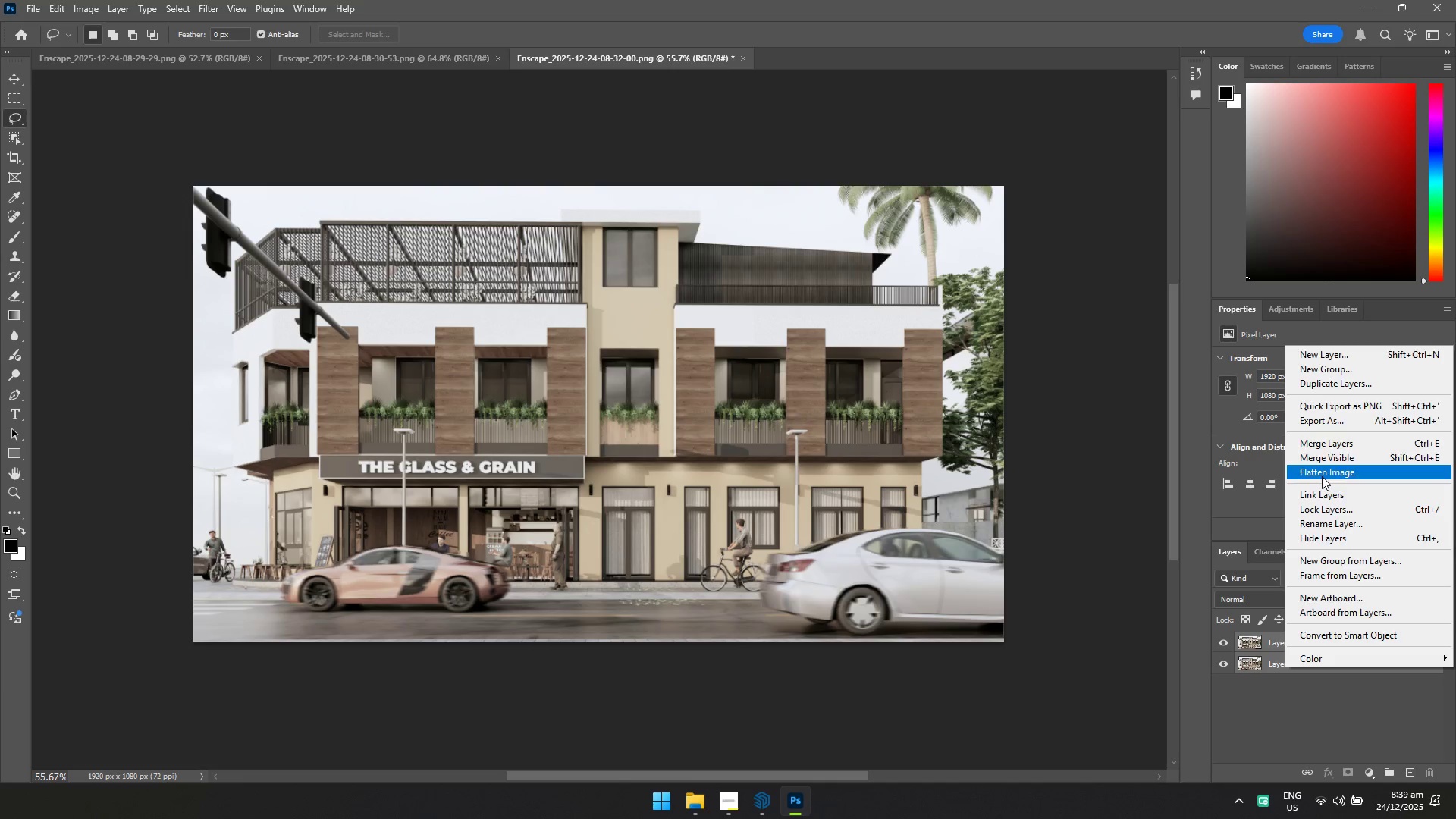 
key(Control+Shift+A)
 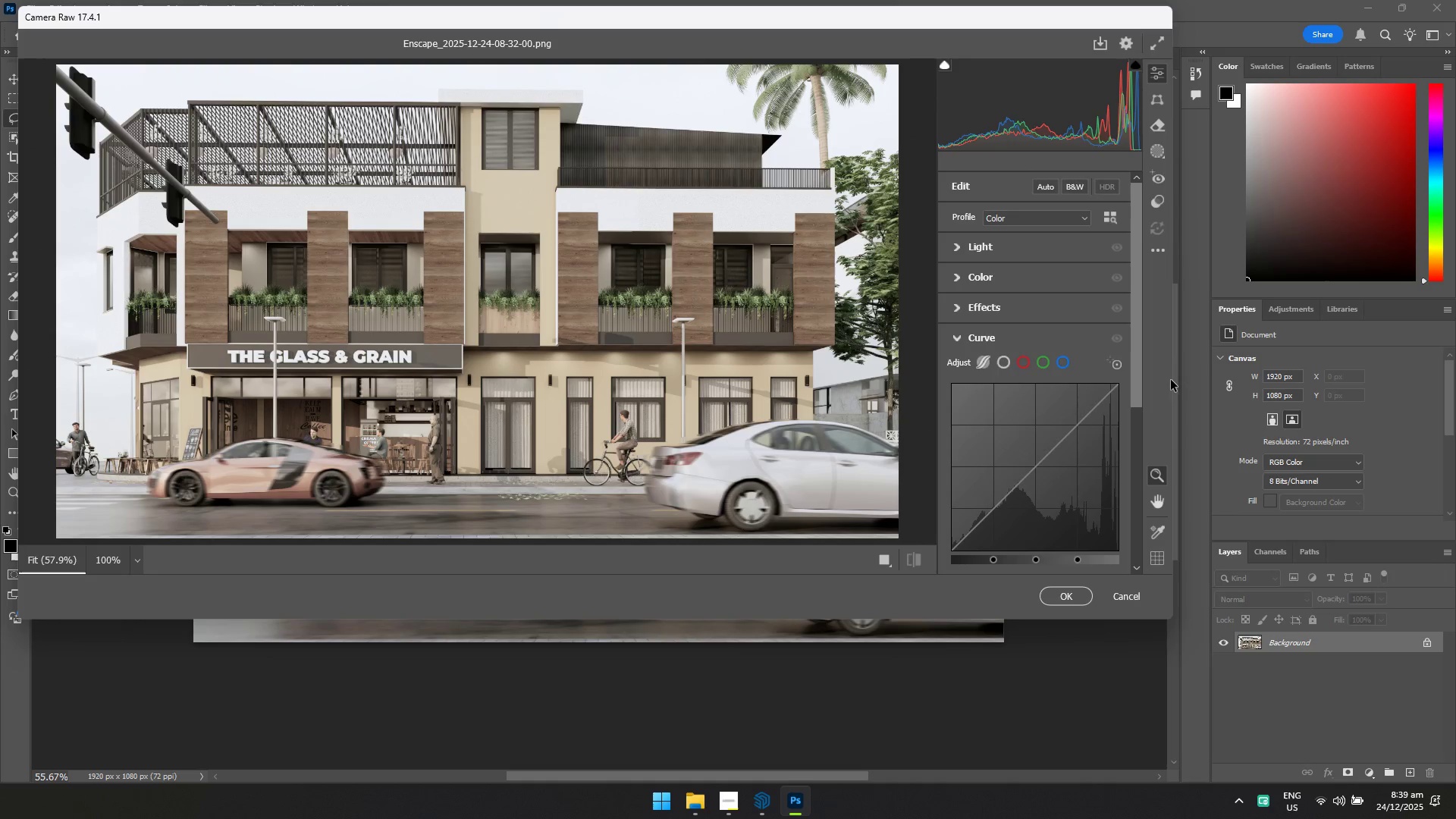 
left_click([1153, 251])
 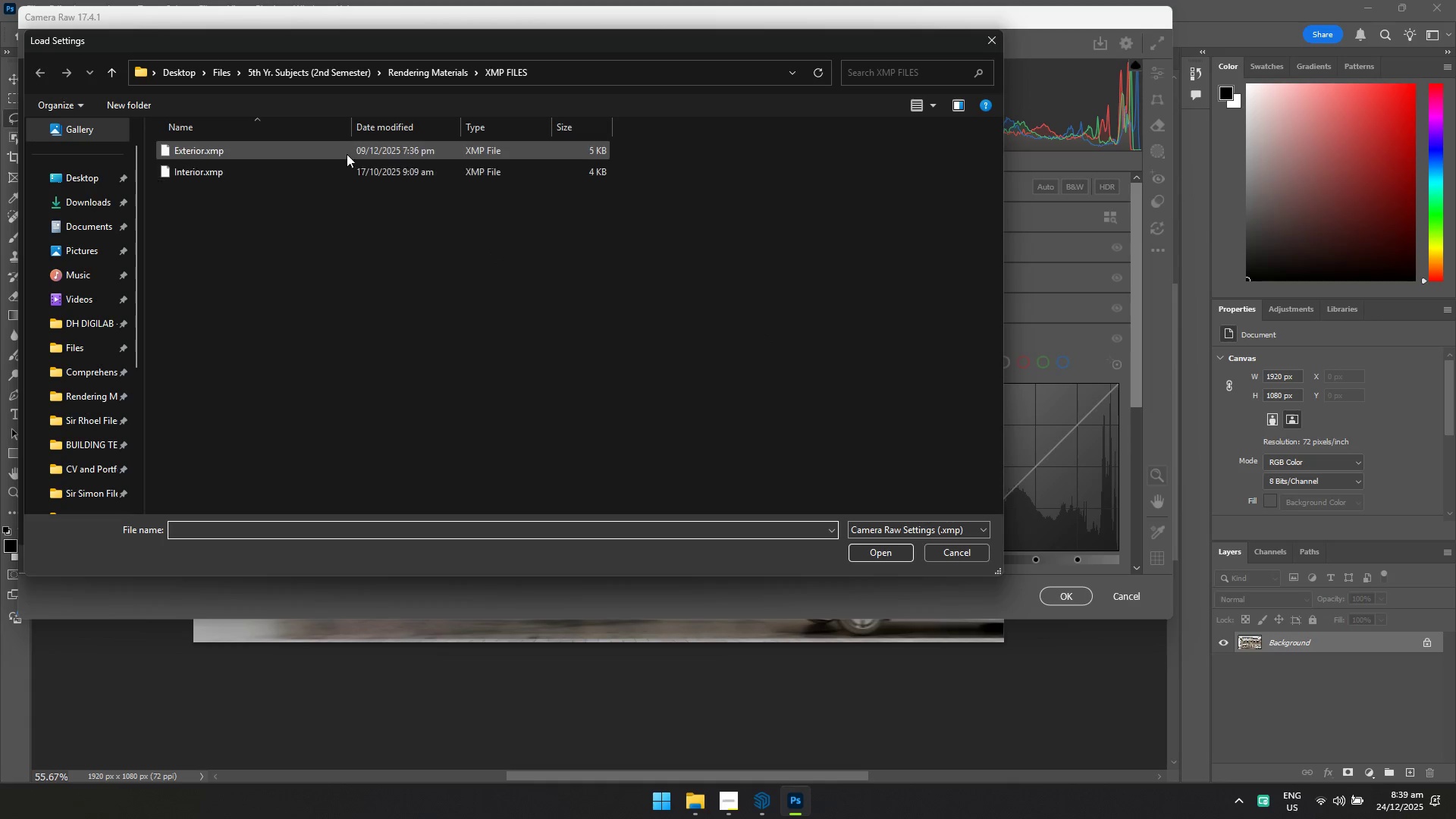 
left_click([882, 551])
 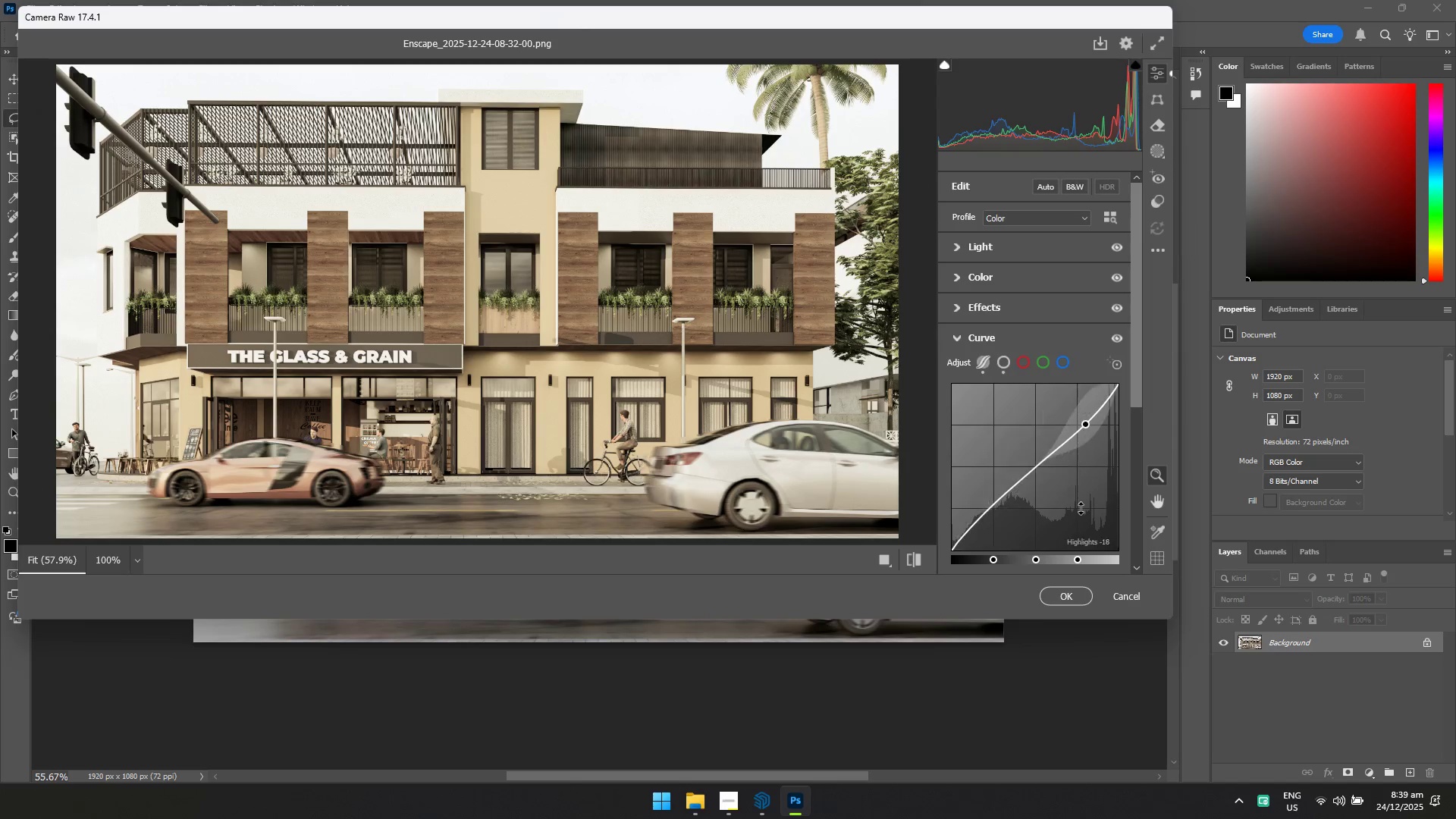 
left_click([1059, 604])
 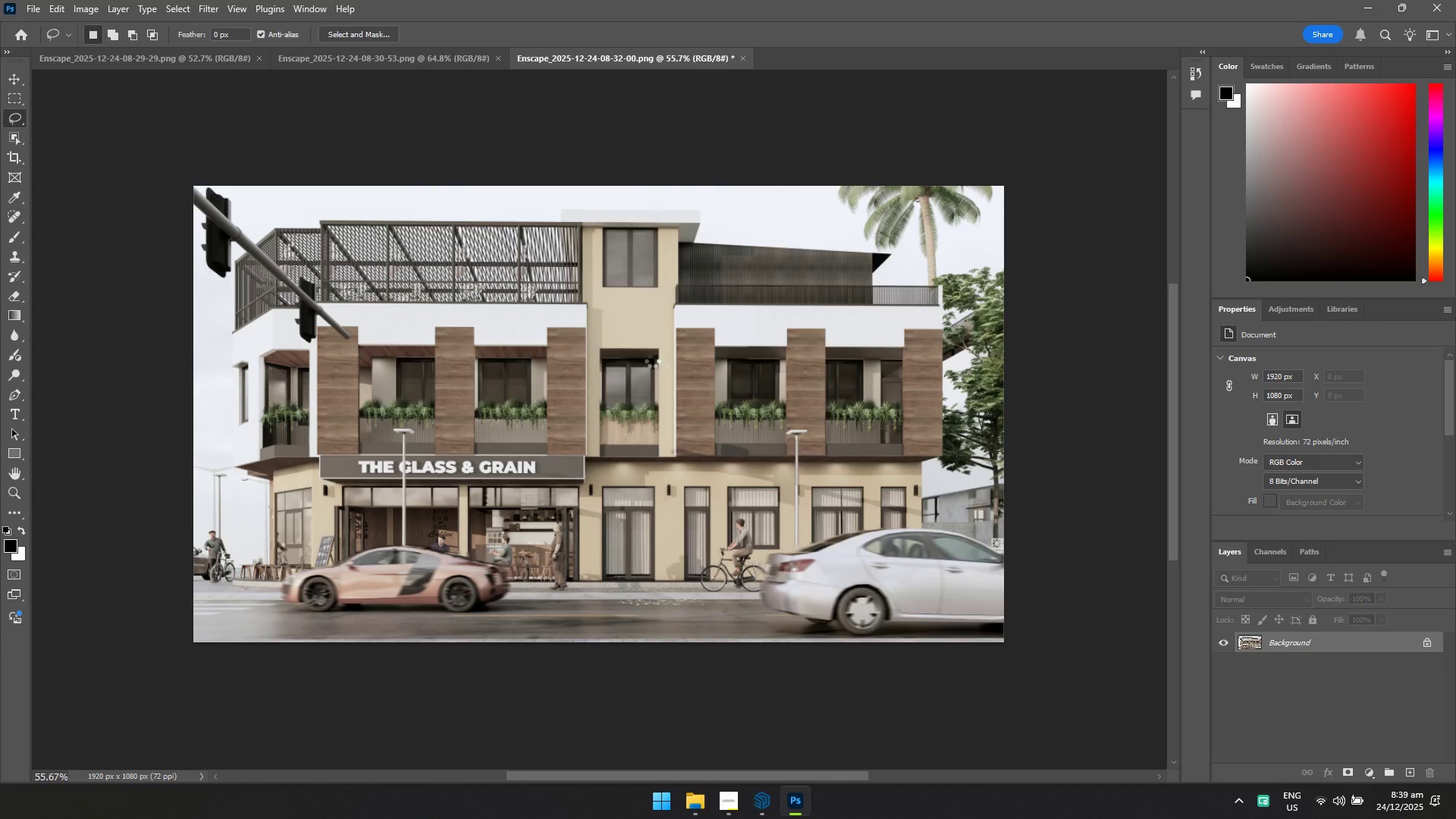 
key(Control+ControlLeft)
 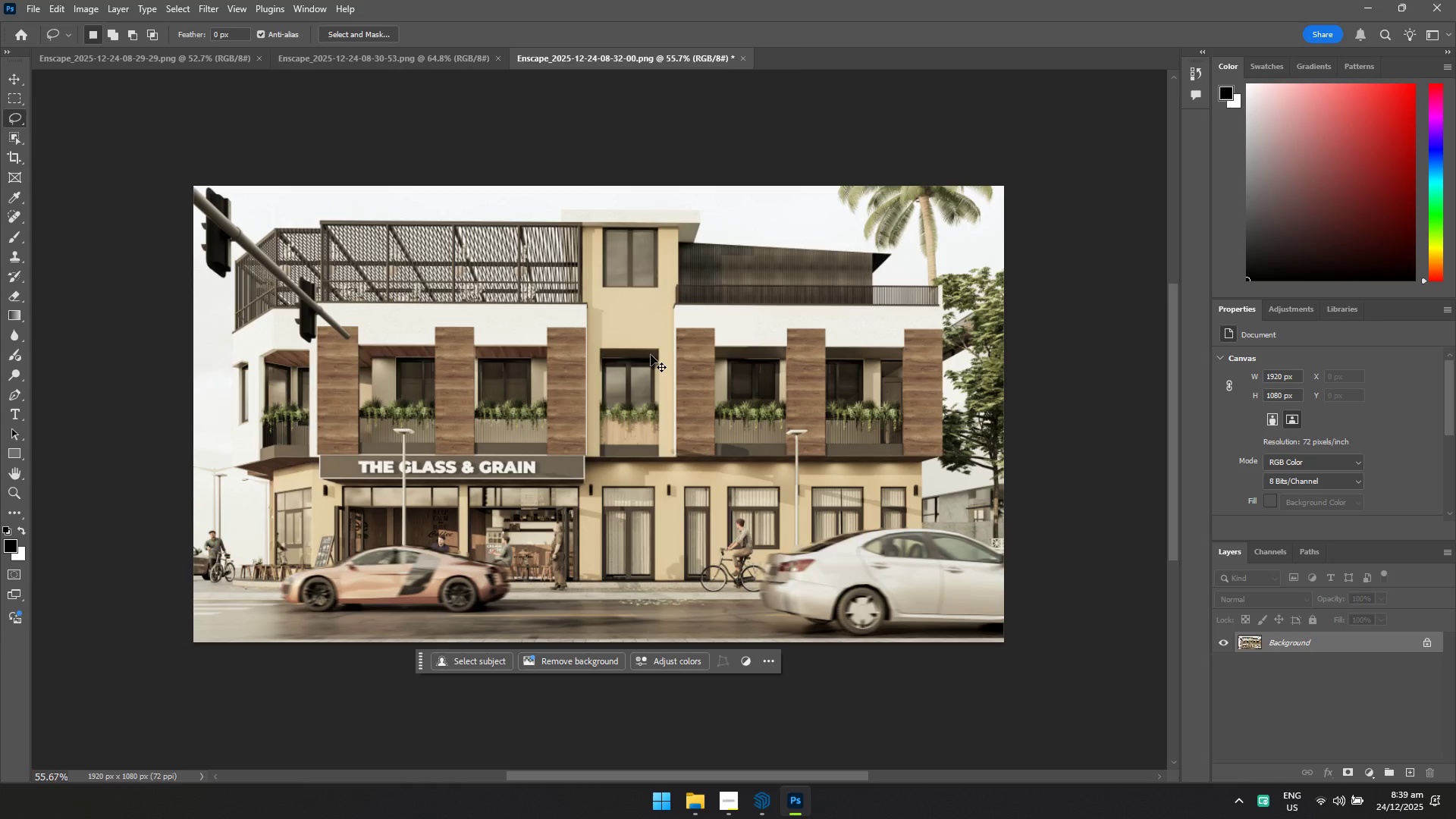 
key(Control+S)
 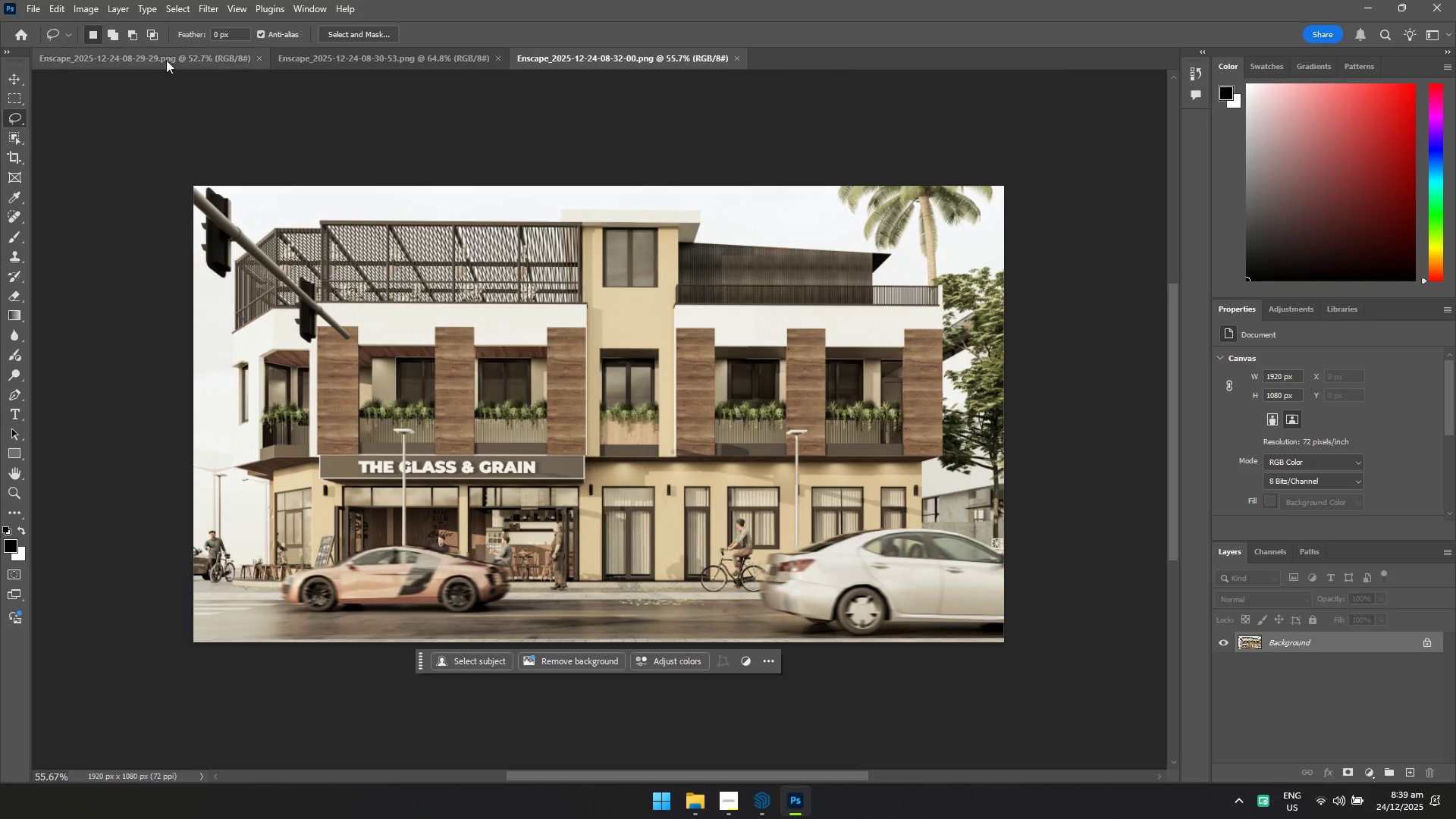 
key(Alt+AltLeft)
 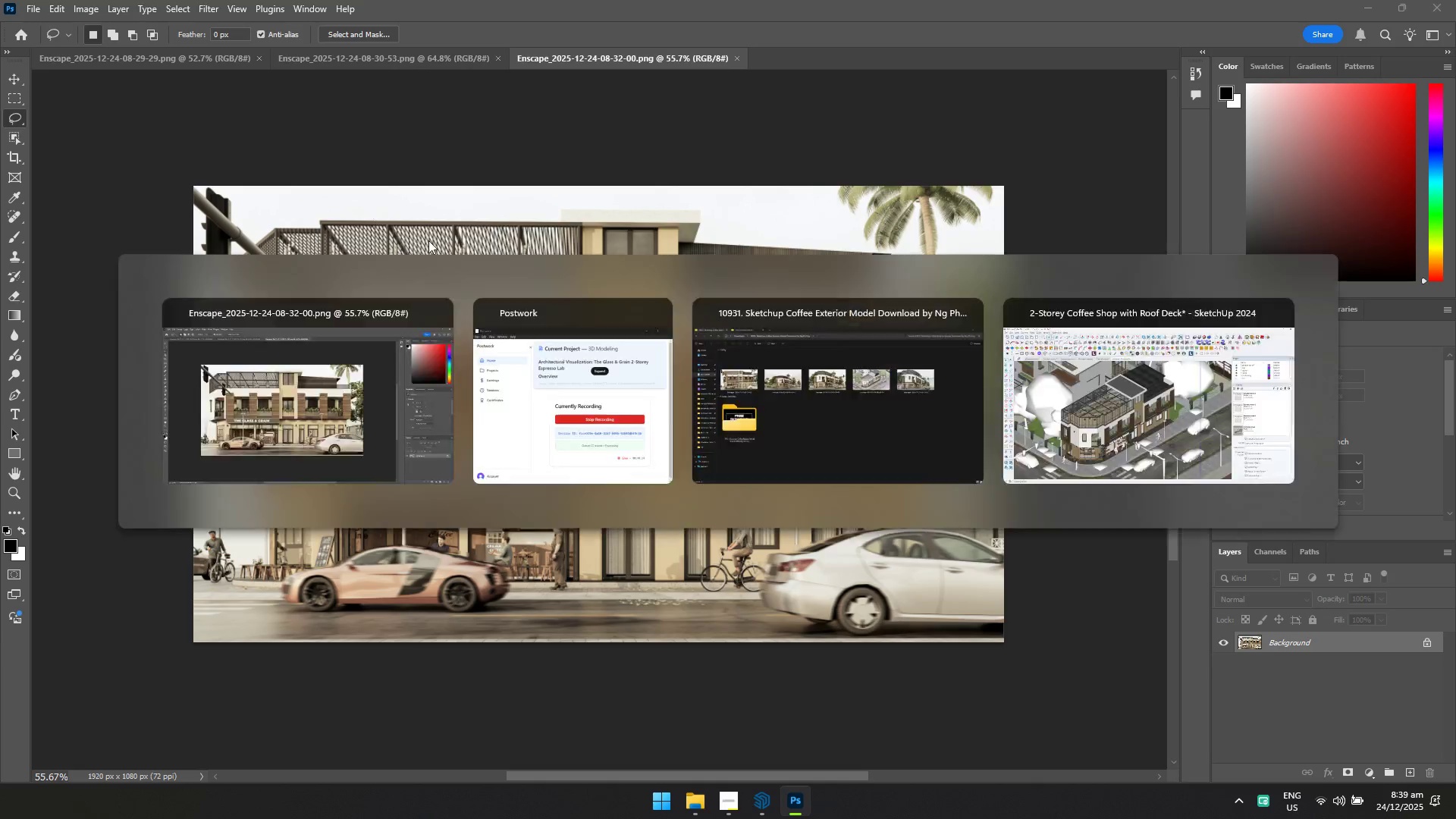 
key(Alt+Tab)